 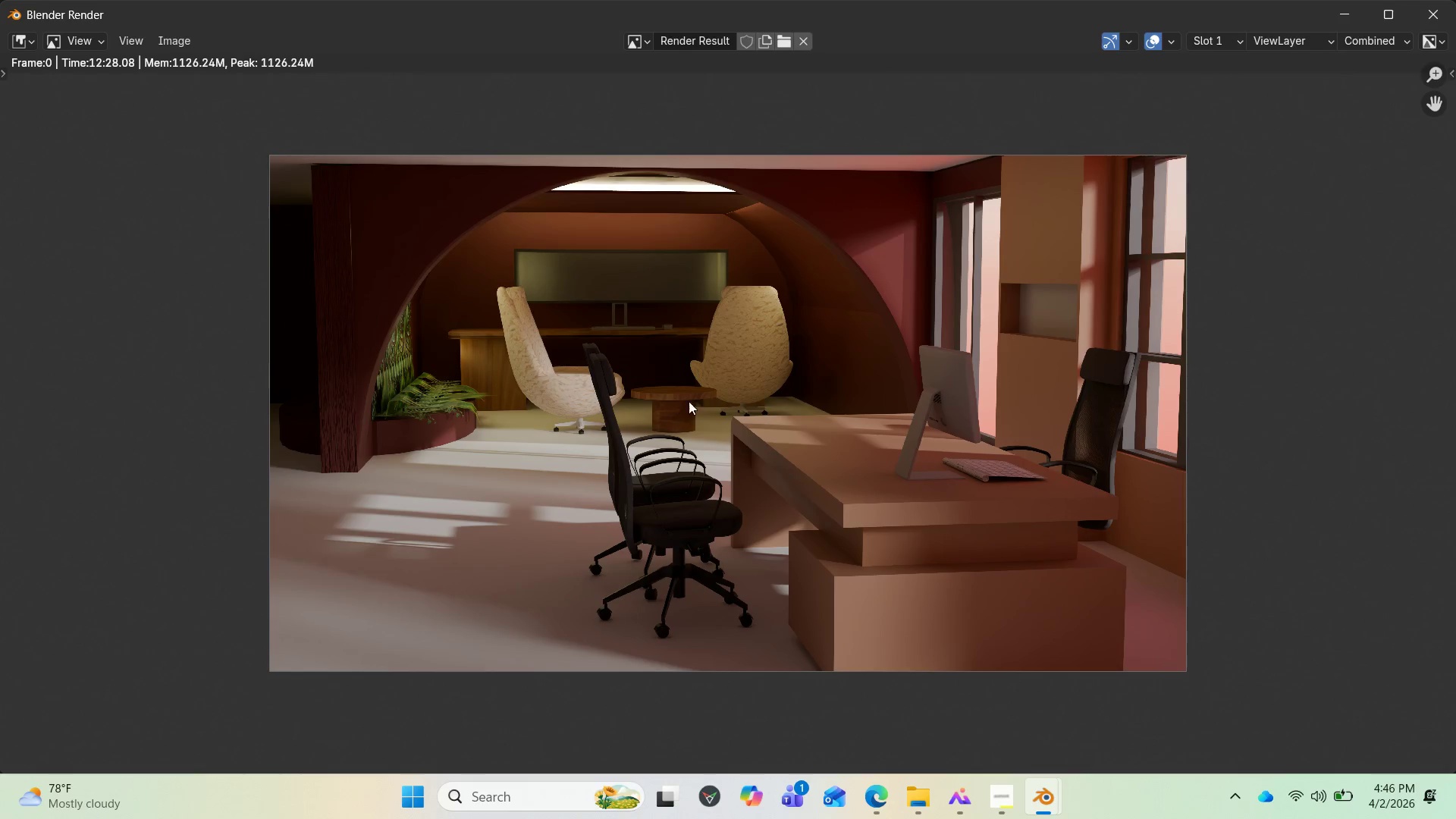 
scroll: coordinate [814, 358], scroll_direction: up, amount: 4.0
 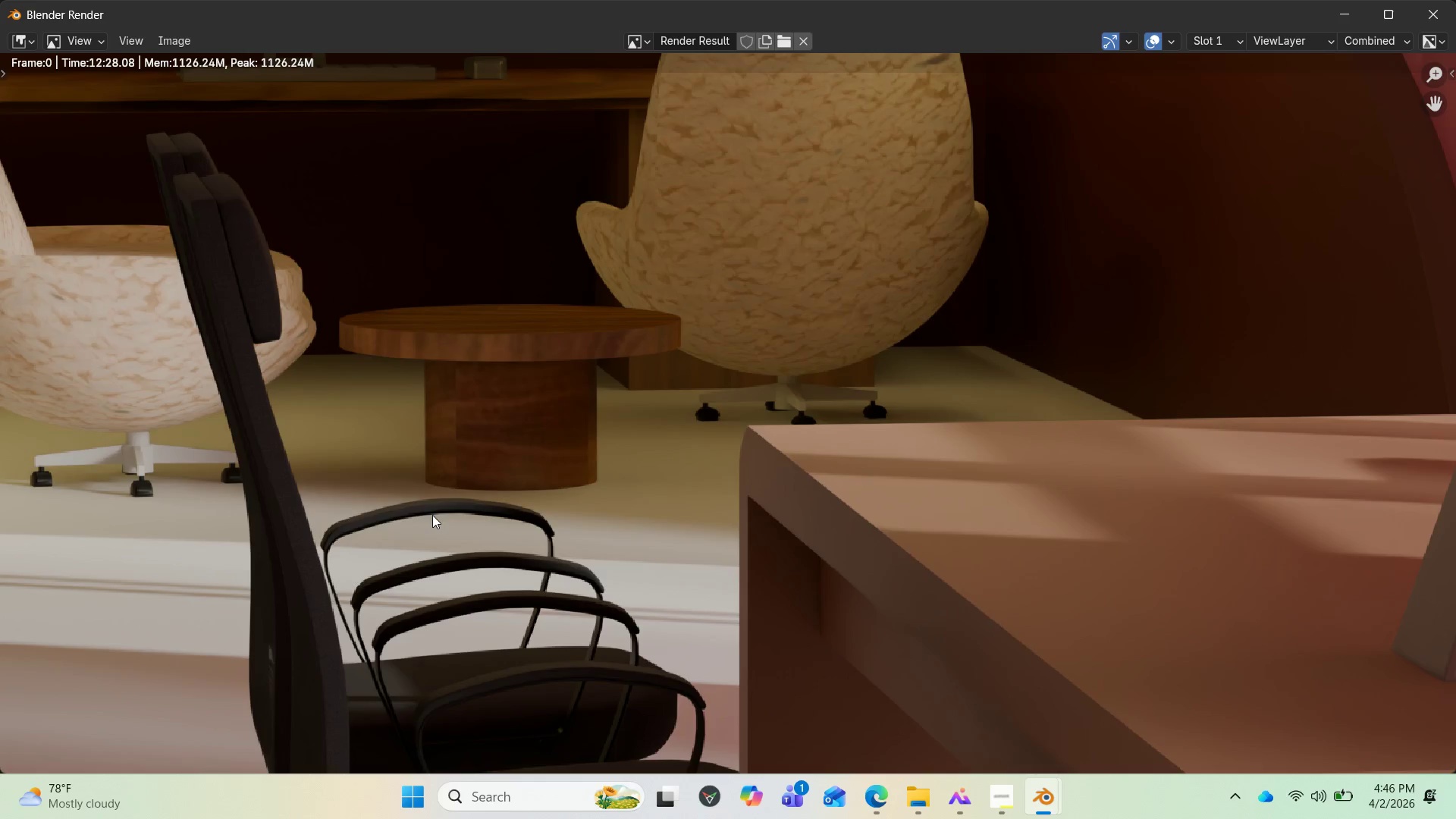 
scroll: coordinate [454, 504], scroll_direction: down, amount: 4.0
 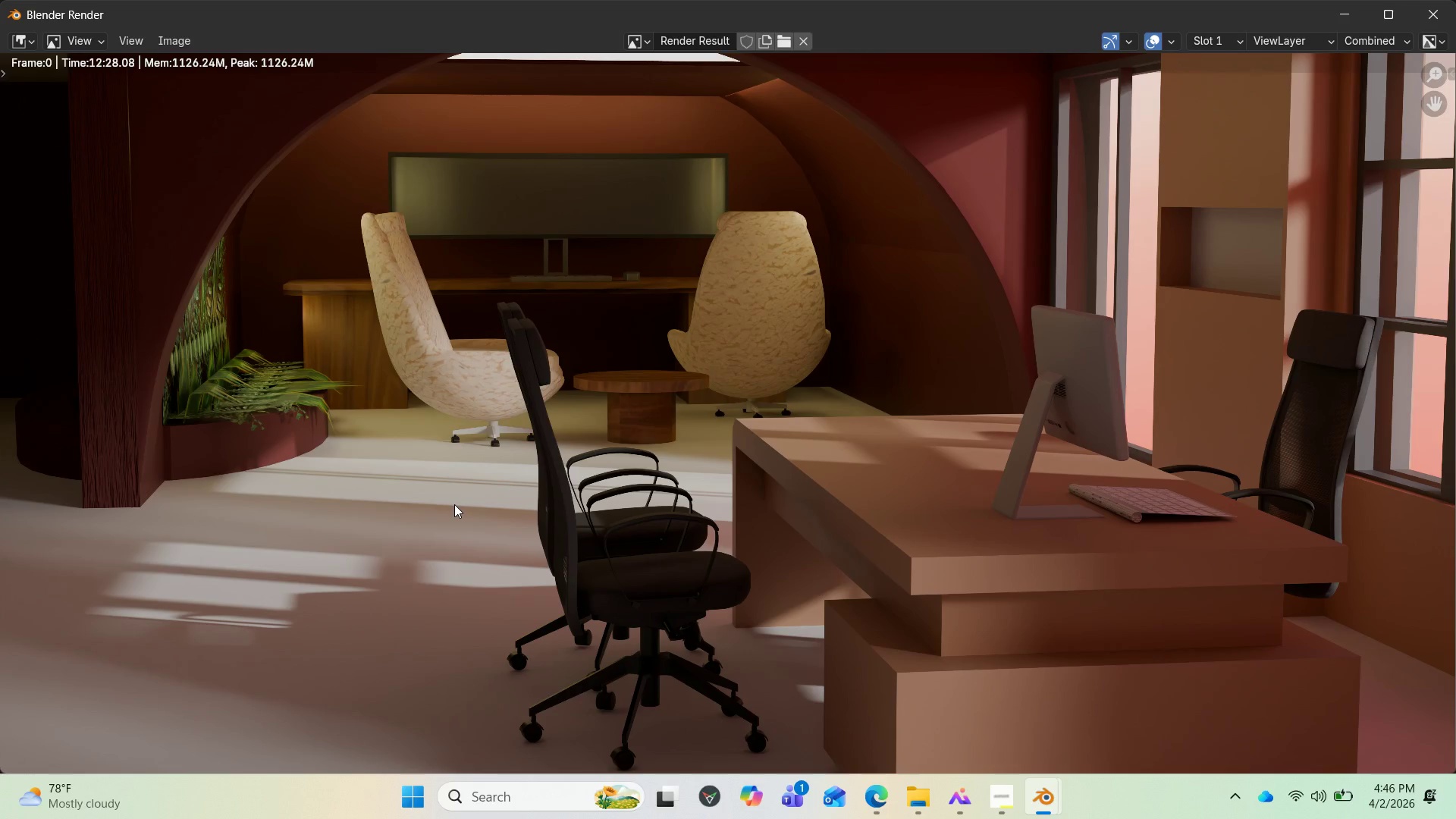 
scroll: coordinate [454, 504], scroll_direction: up, amount: 1.0
 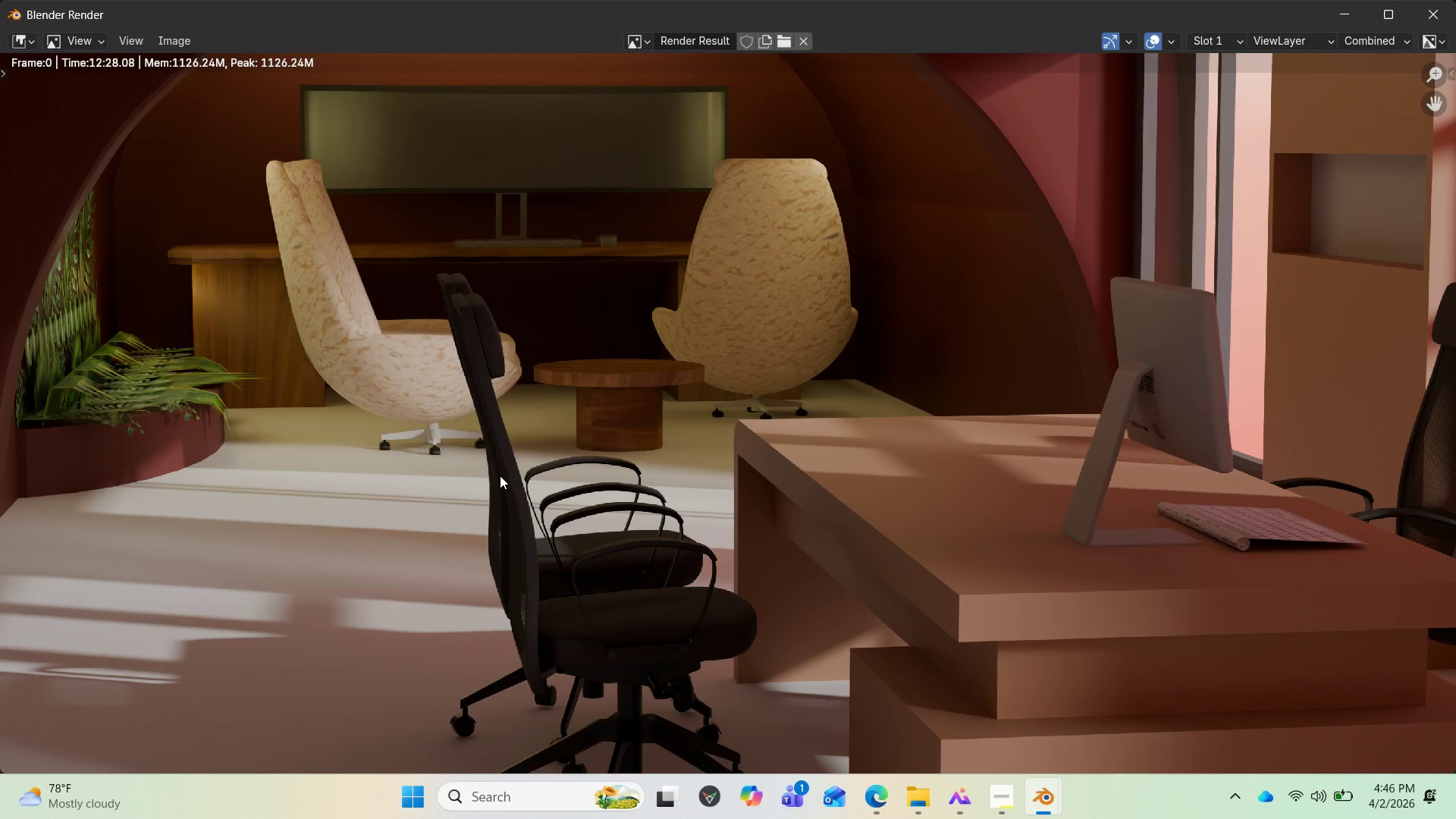 
scroll: coordinate [613, 460], scroll_direction: down, amount: 4.0
 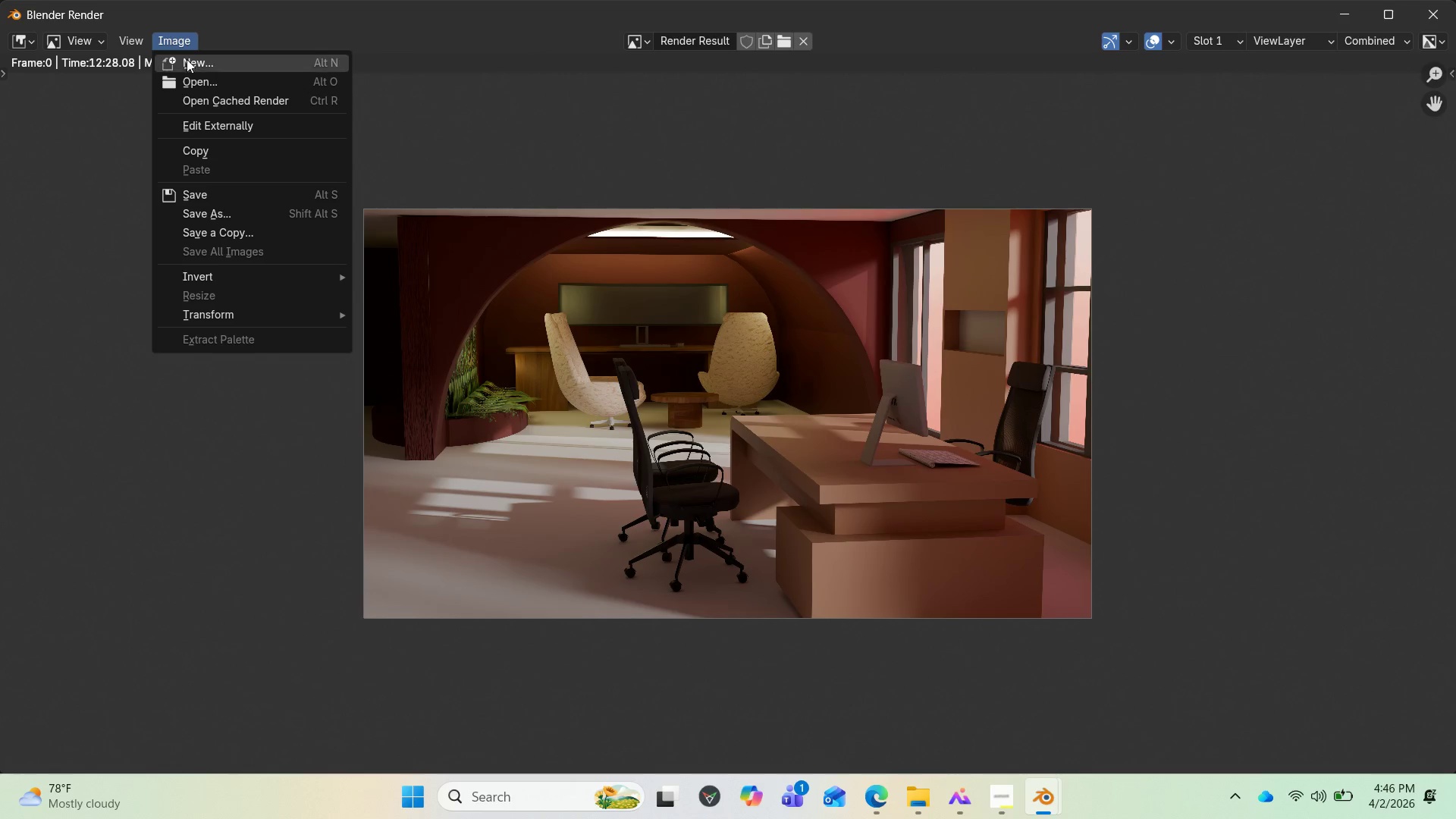 
left_click([217, 192])
 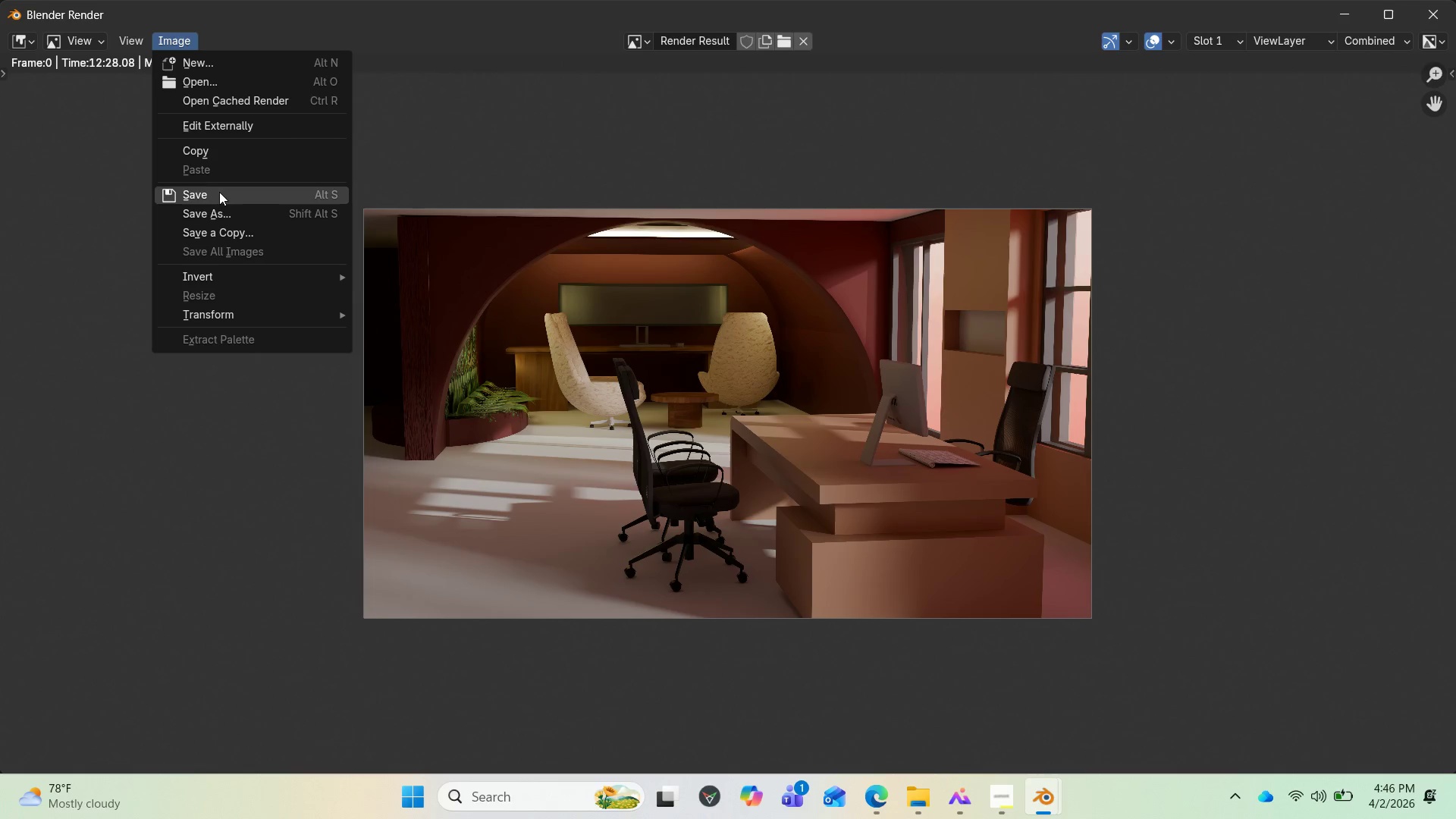 
mouse_move([253, 205])
 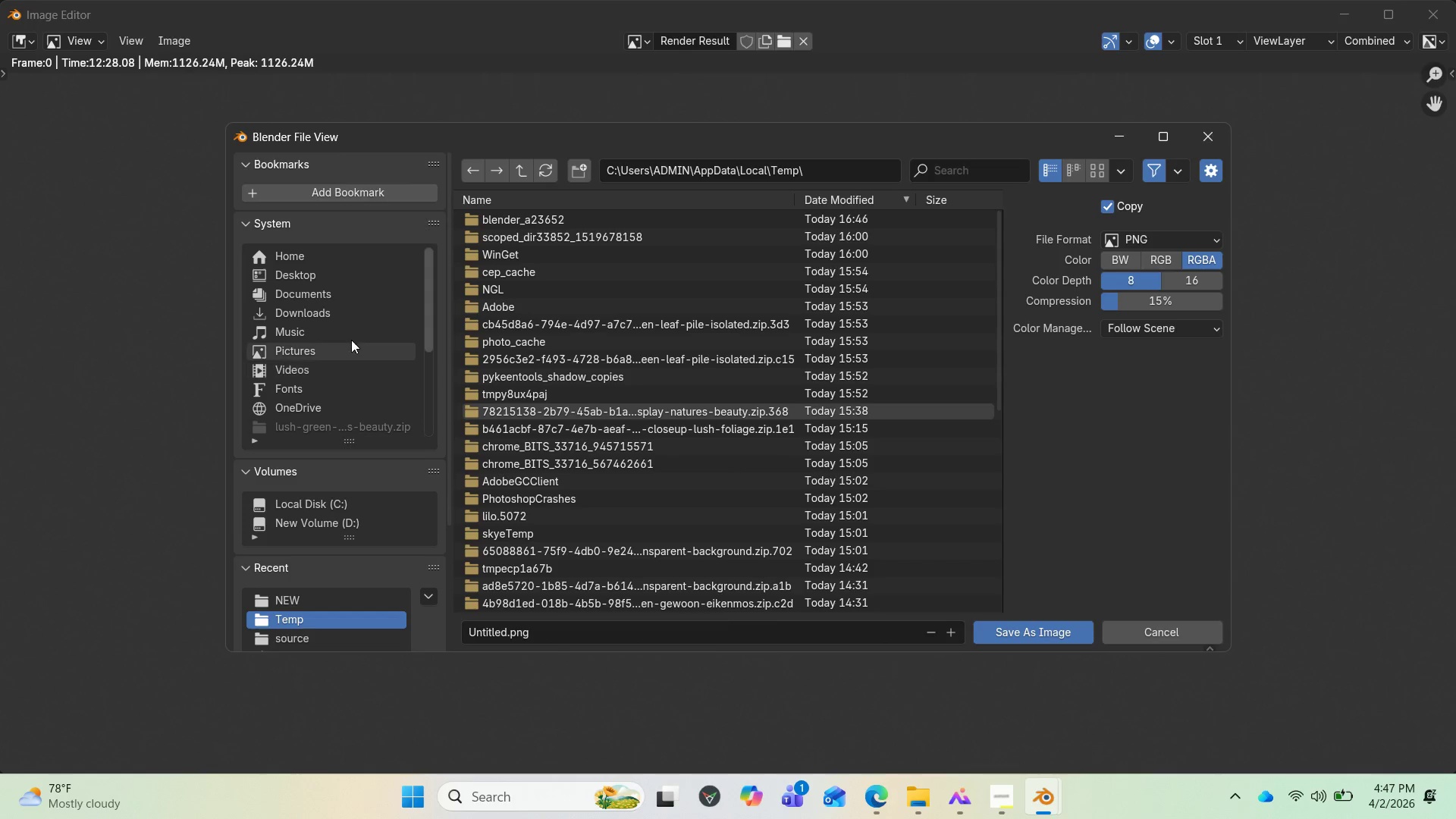 
wait(5.61)
 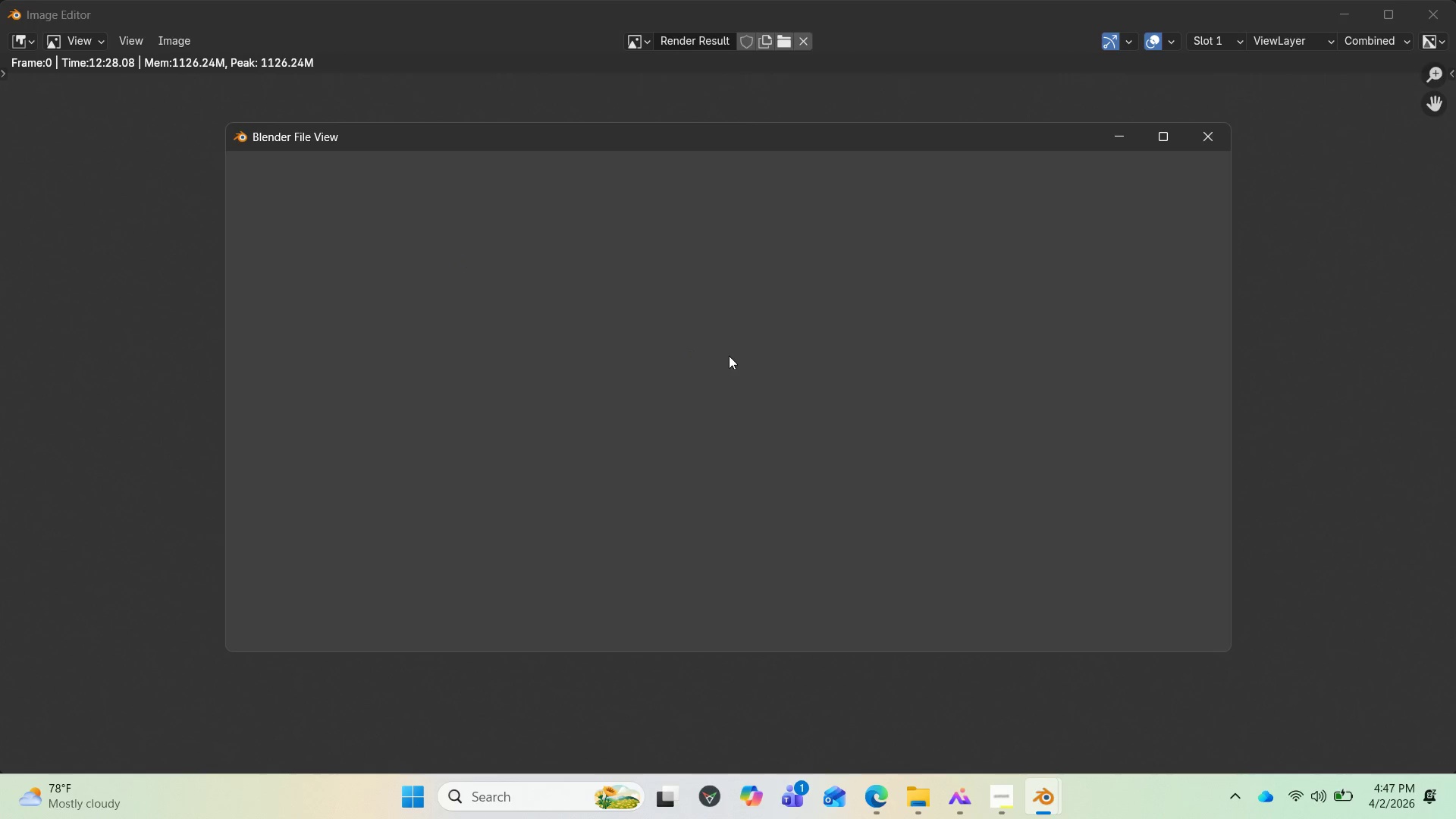 
left_click([327, 281])
 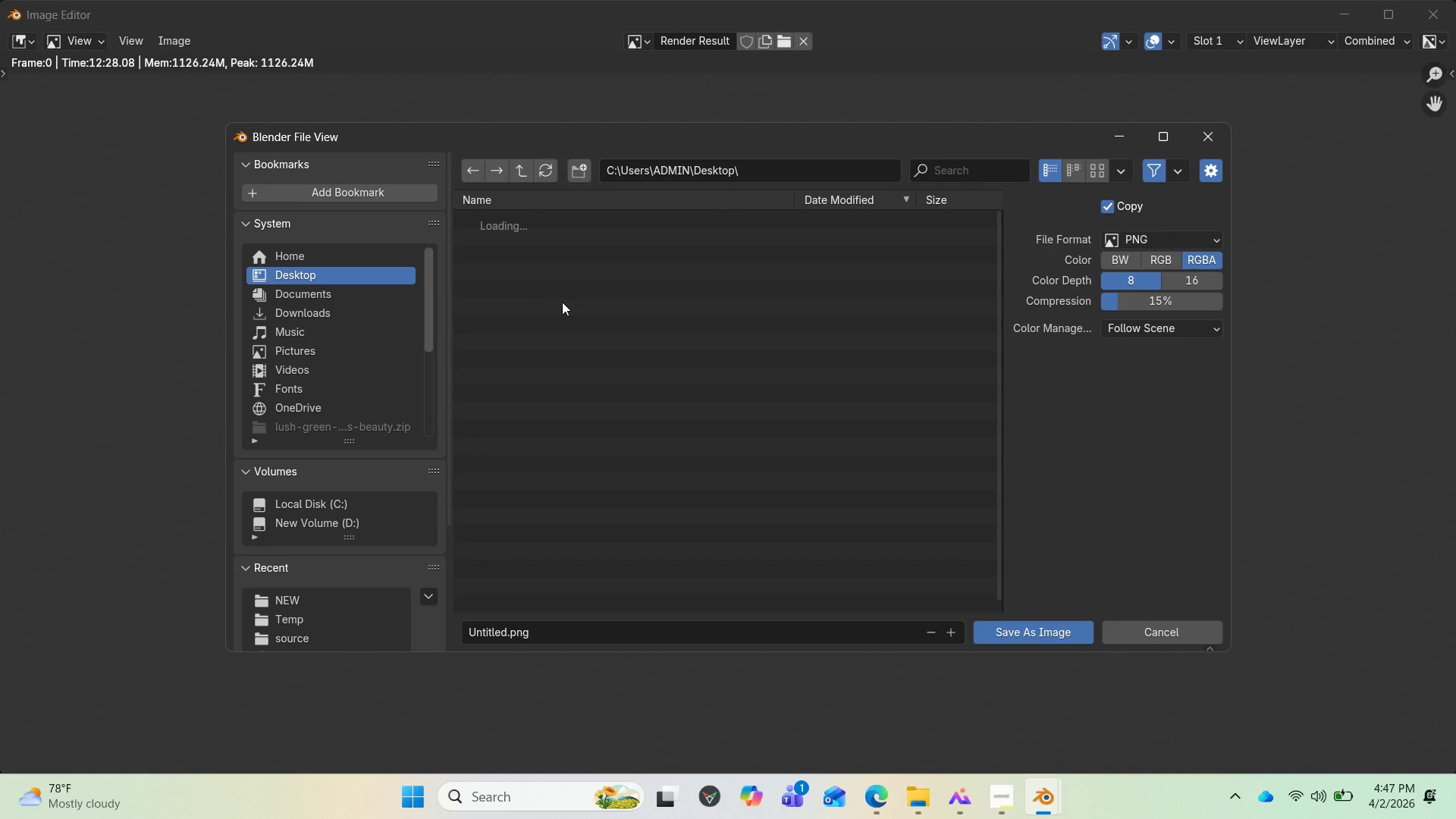 
wait(8.86)
 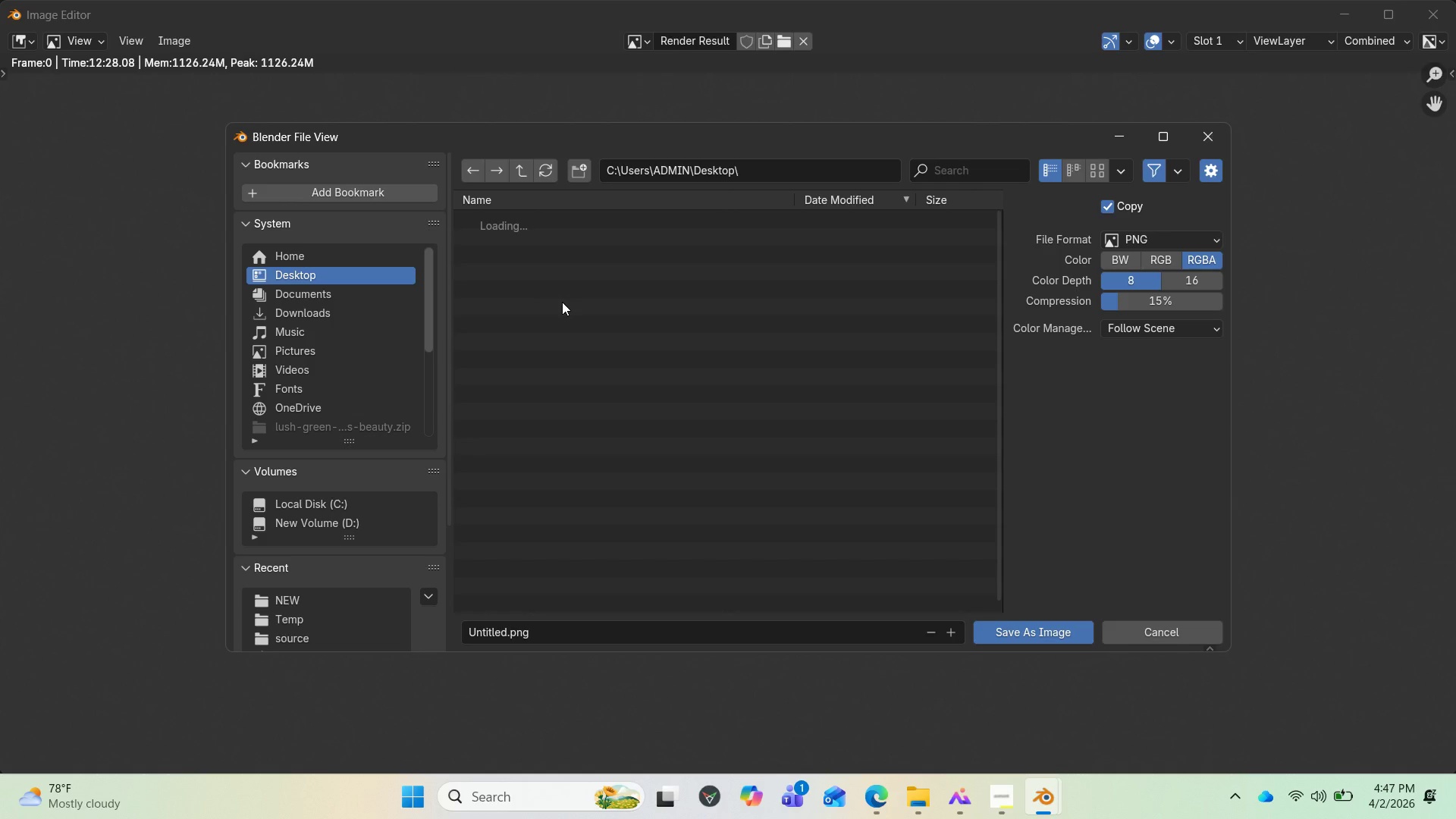 
double_click([497, 219])
 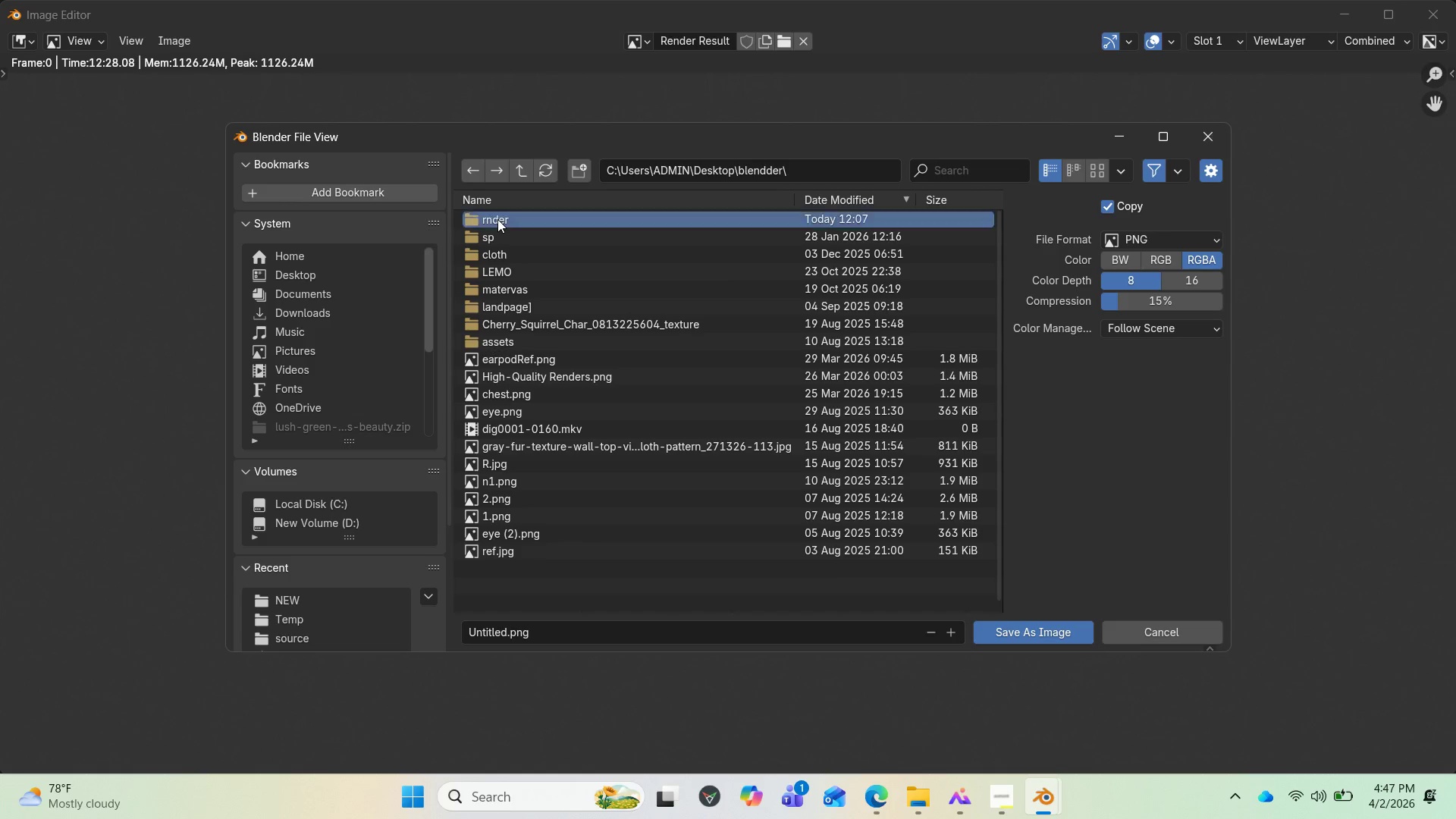 
double_click([497, 219])
 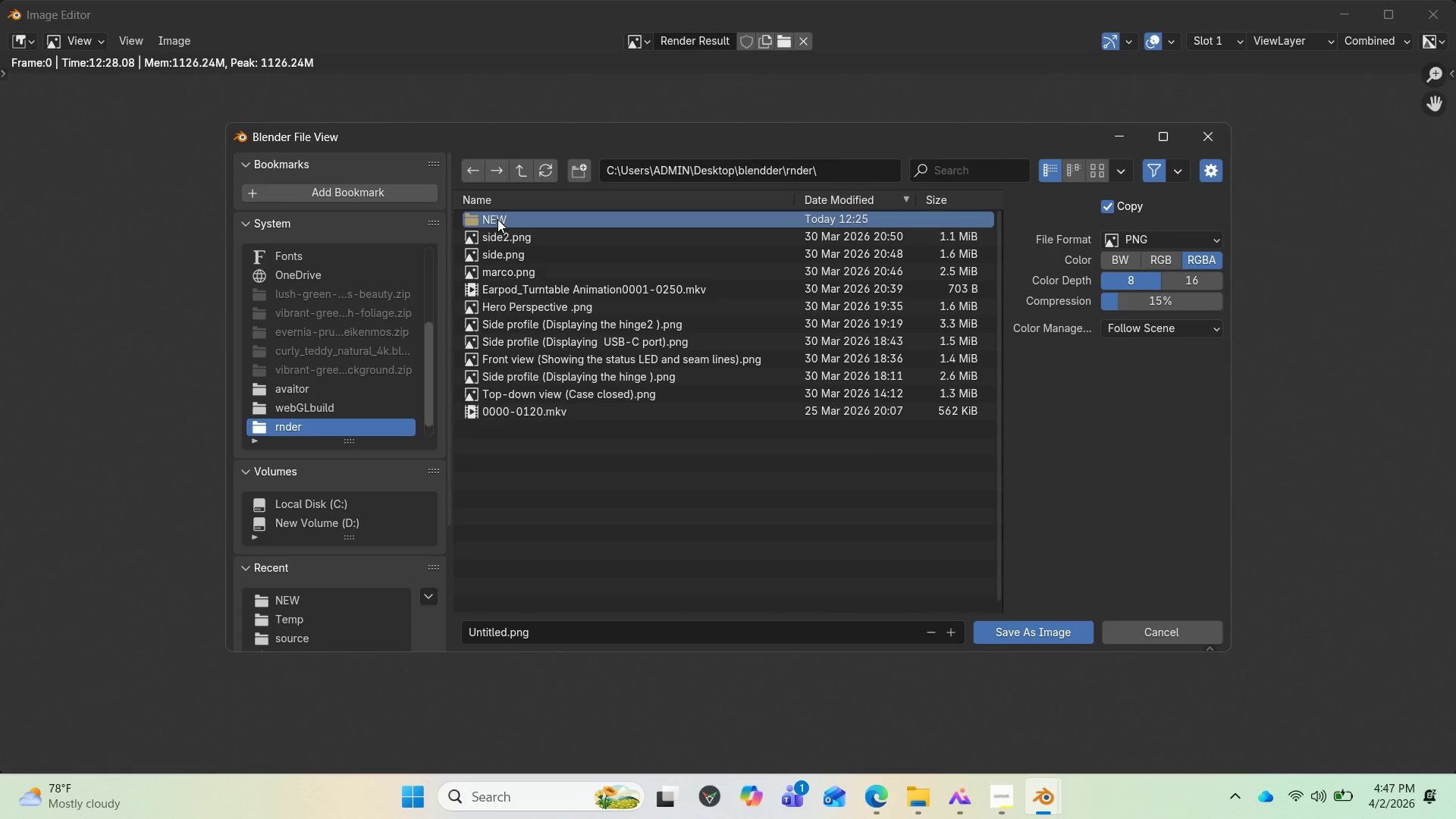 
triple_click([497, 219])
 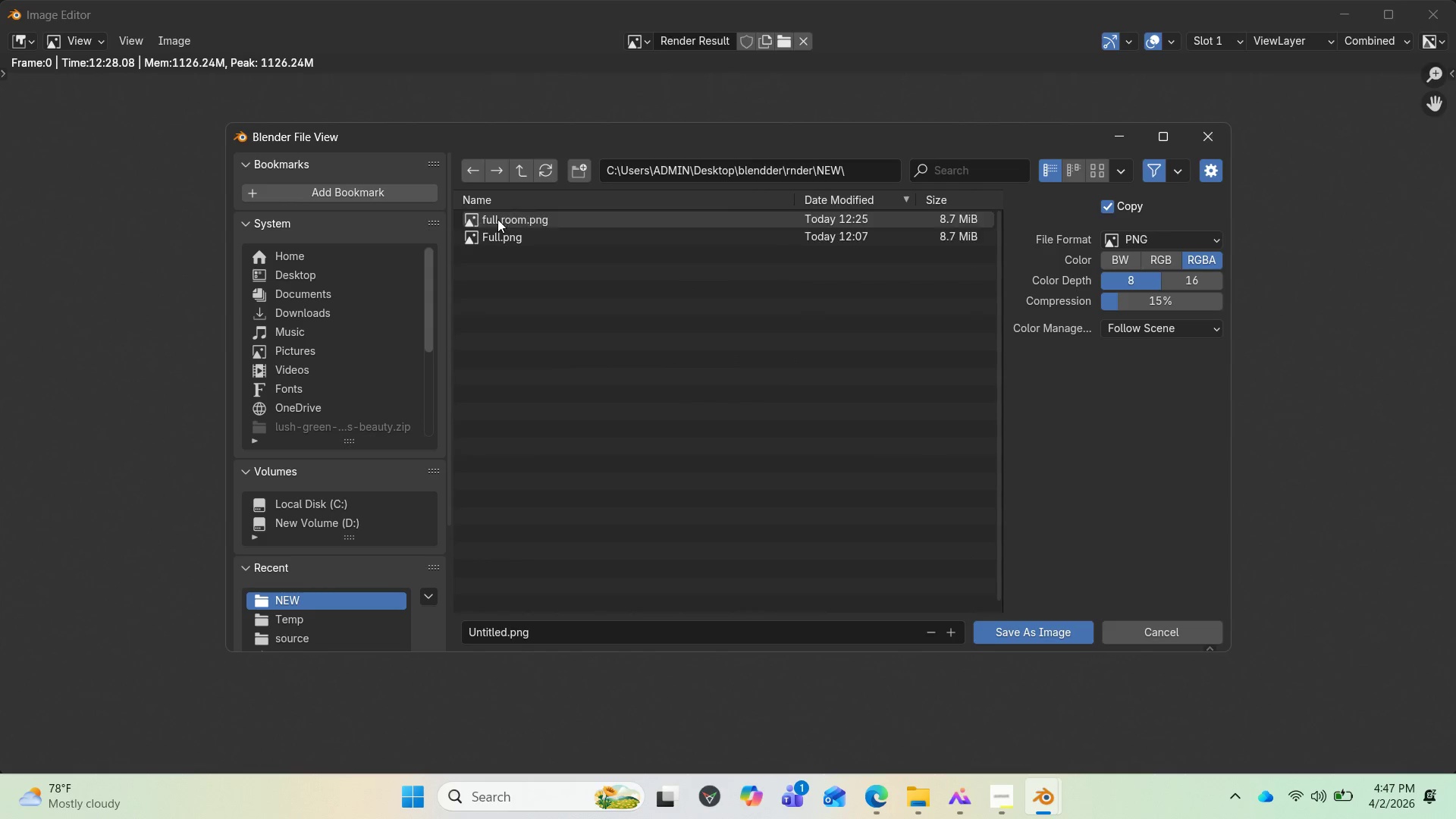 
triple_click([497, 219])
 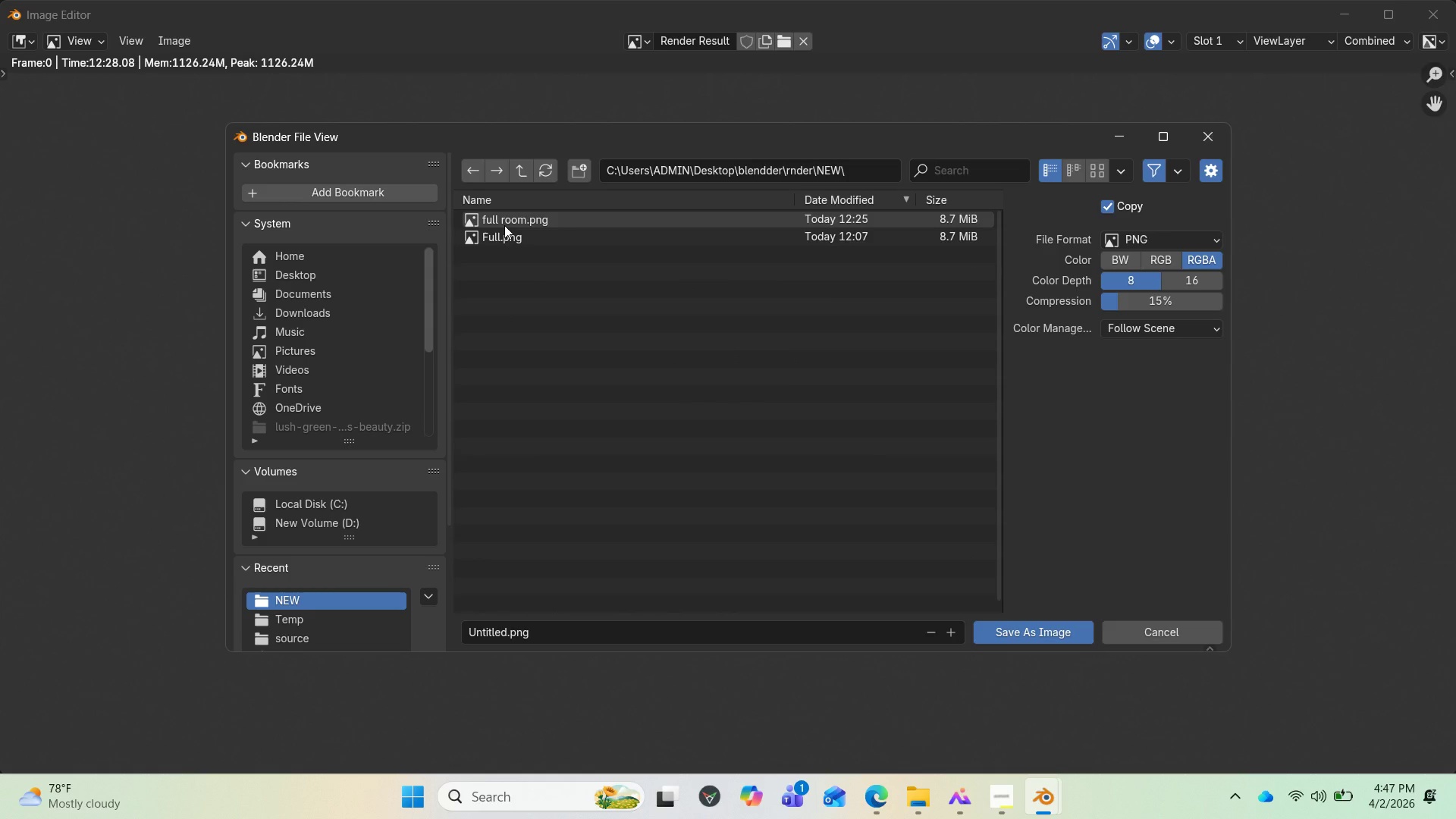 
left_click([504, 225])
 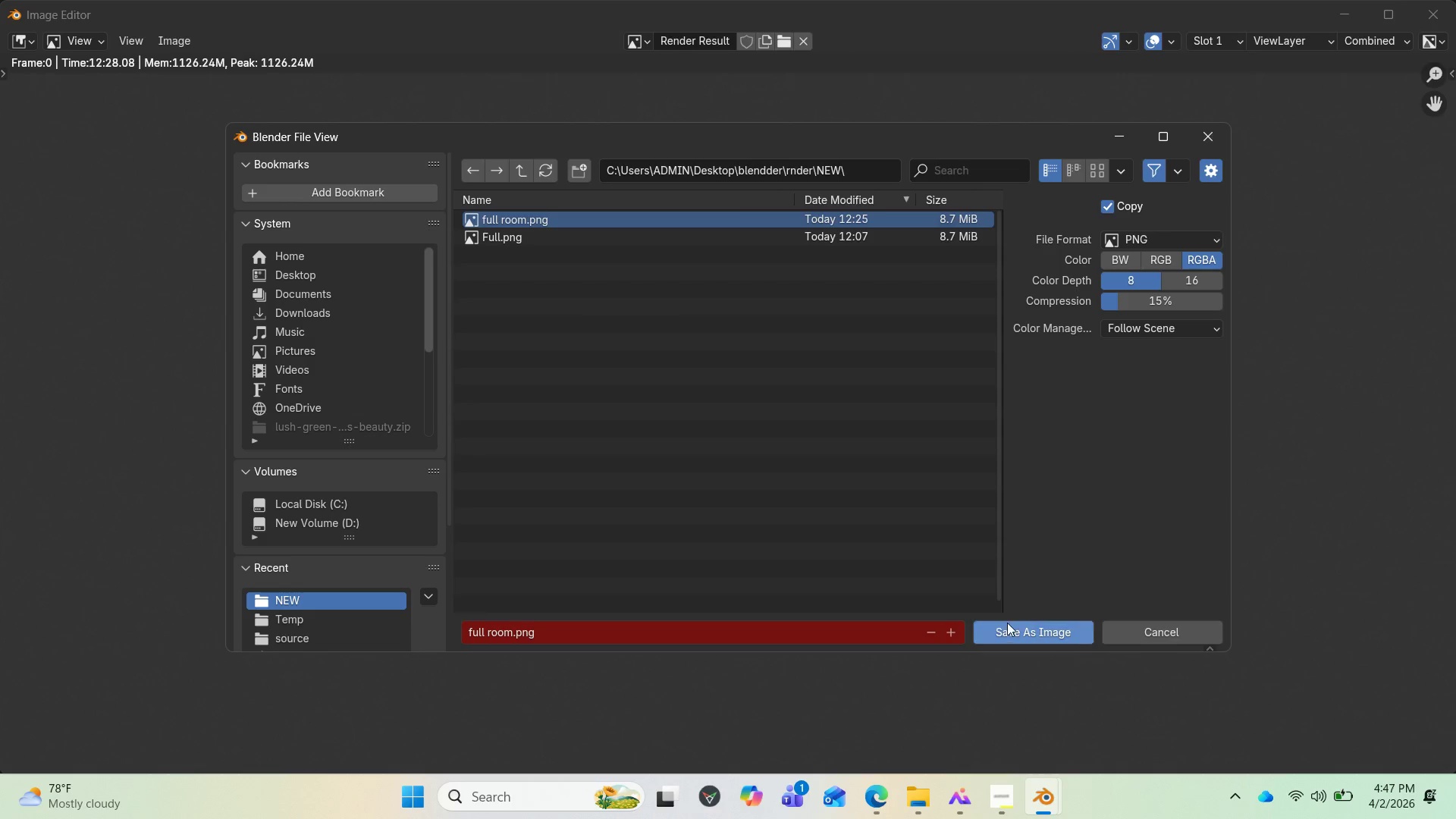 
left_click([1008, 623])
 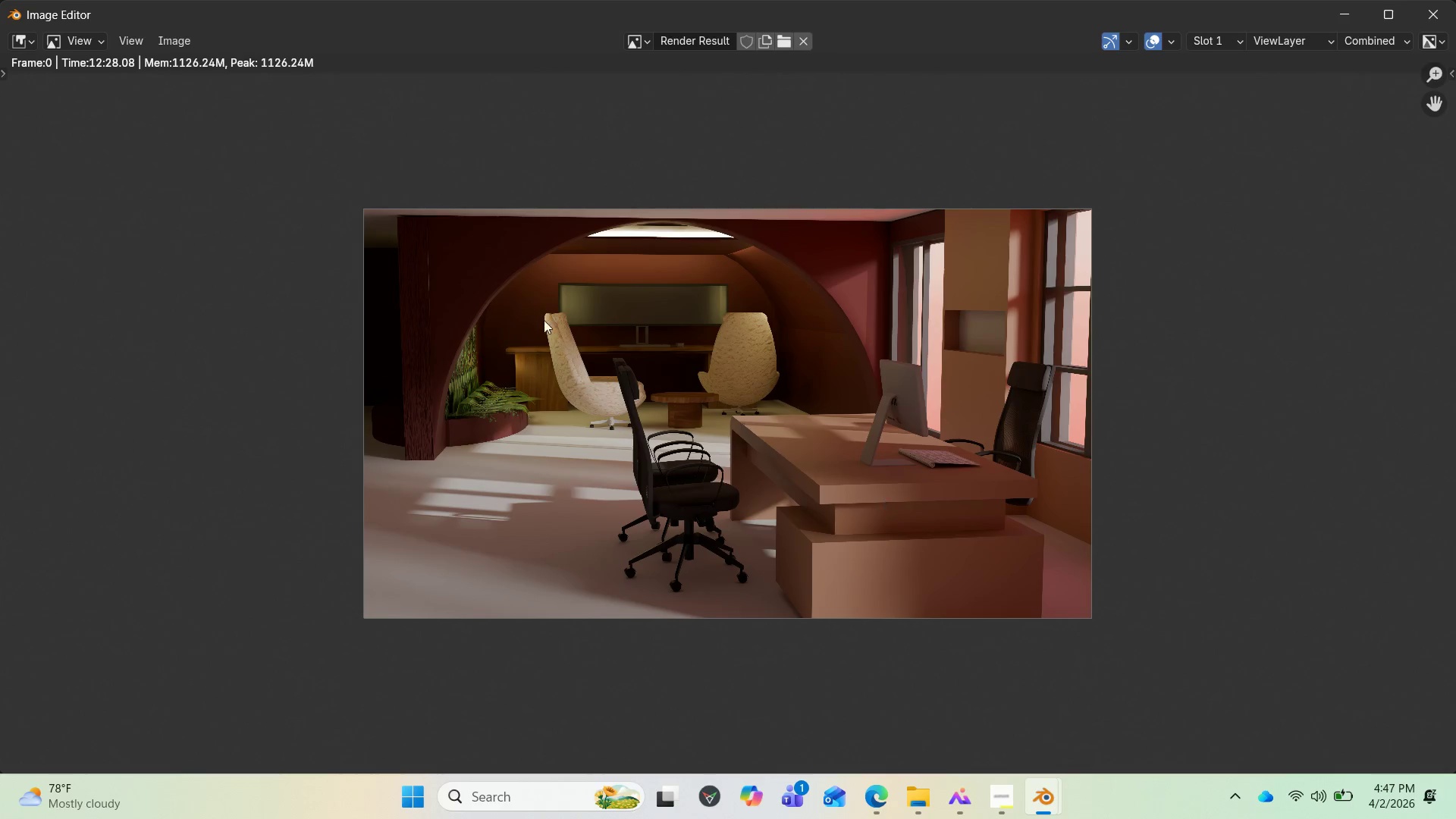 
wait(15.38)
 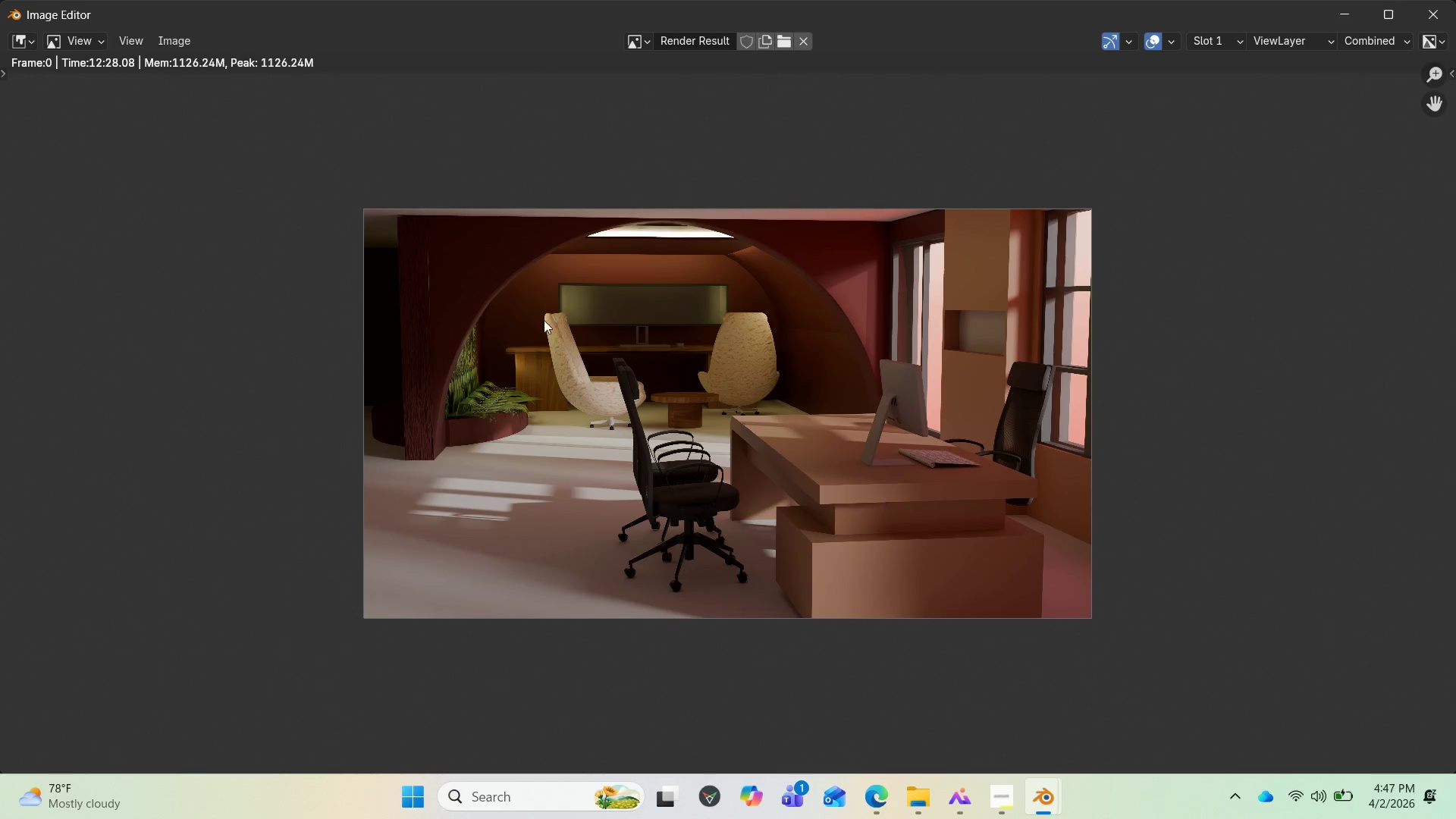 
left_click([989, 704])
 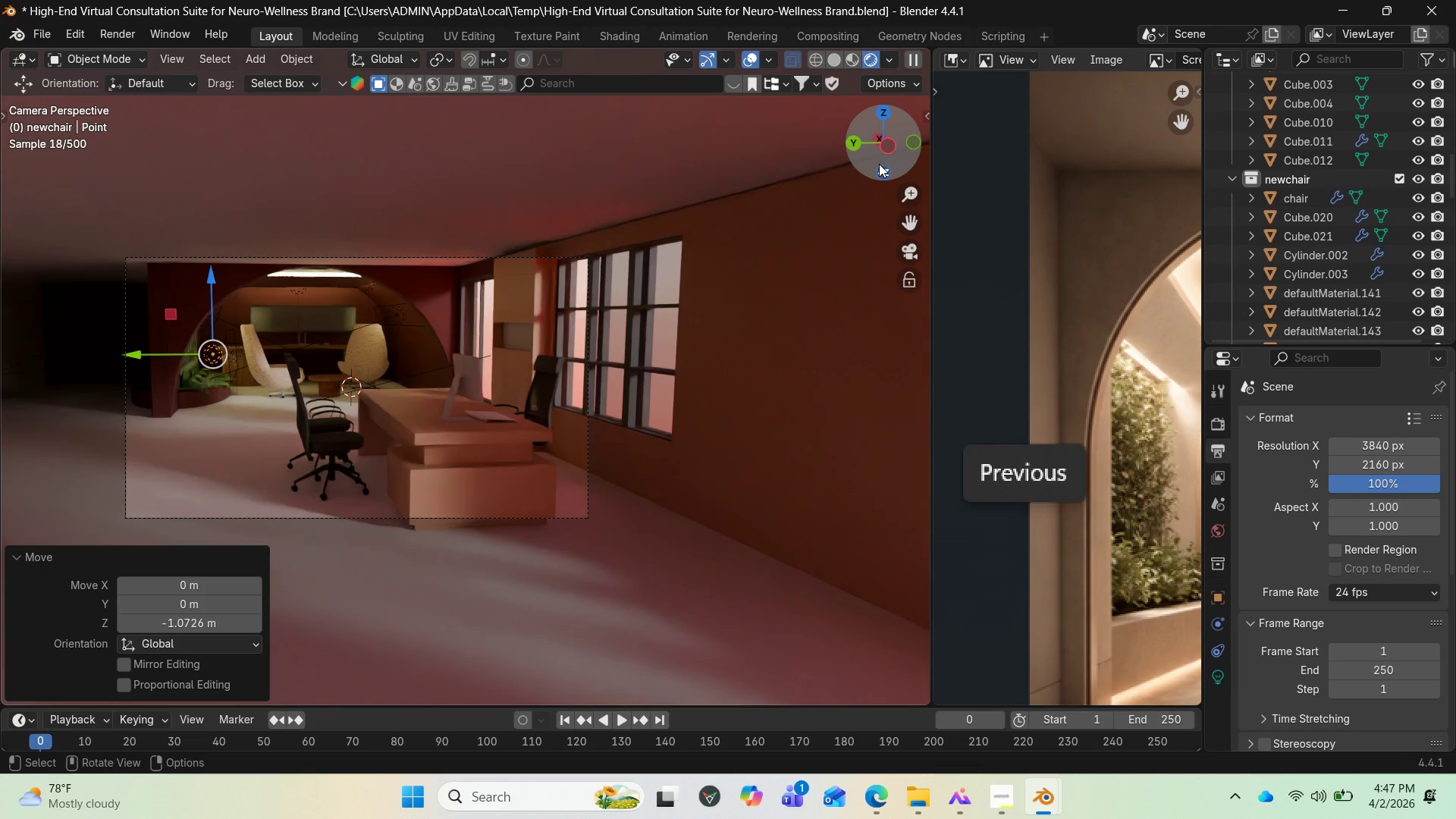 
left_click([879, 164])
 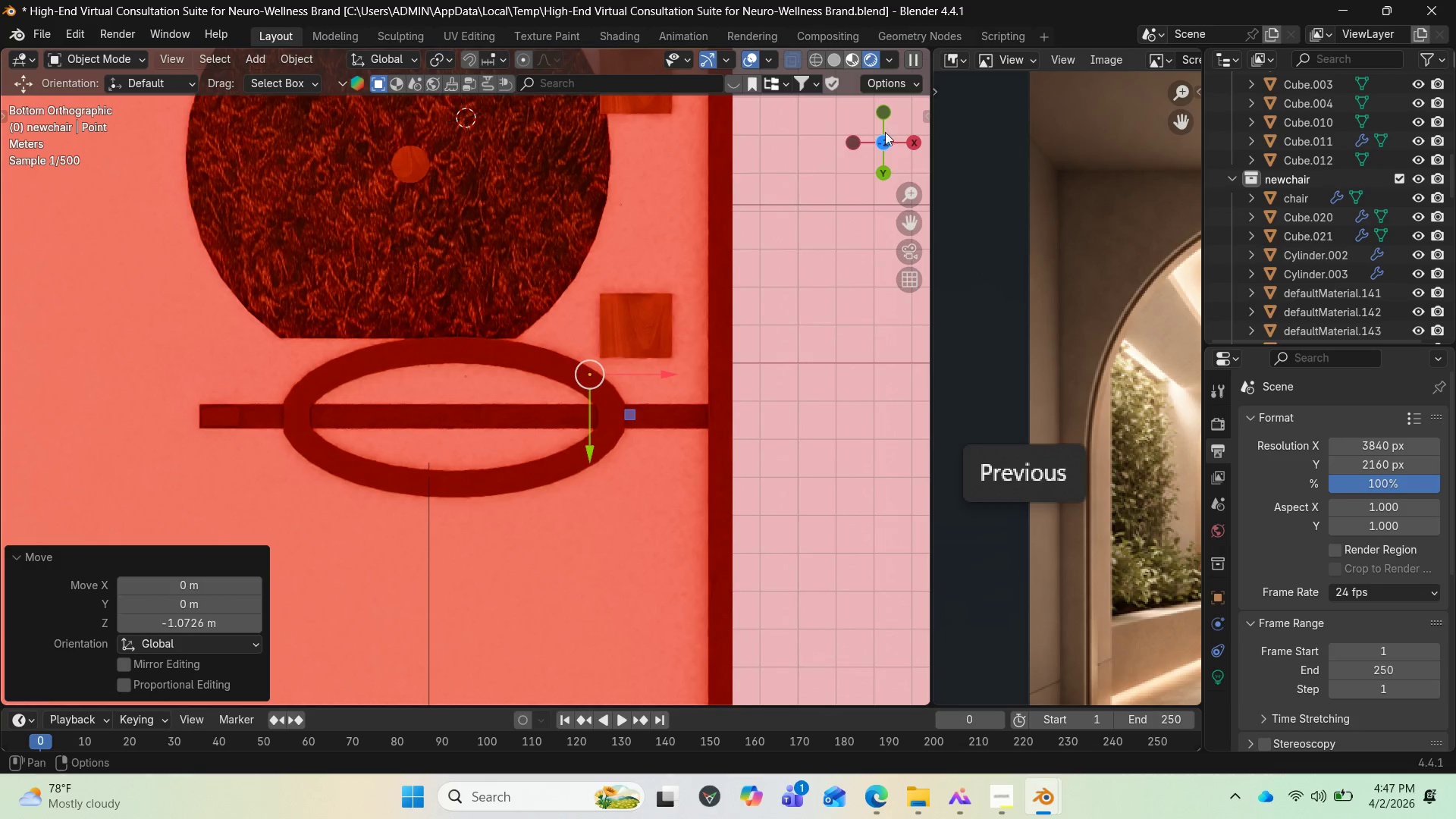 
wait(6.42)
 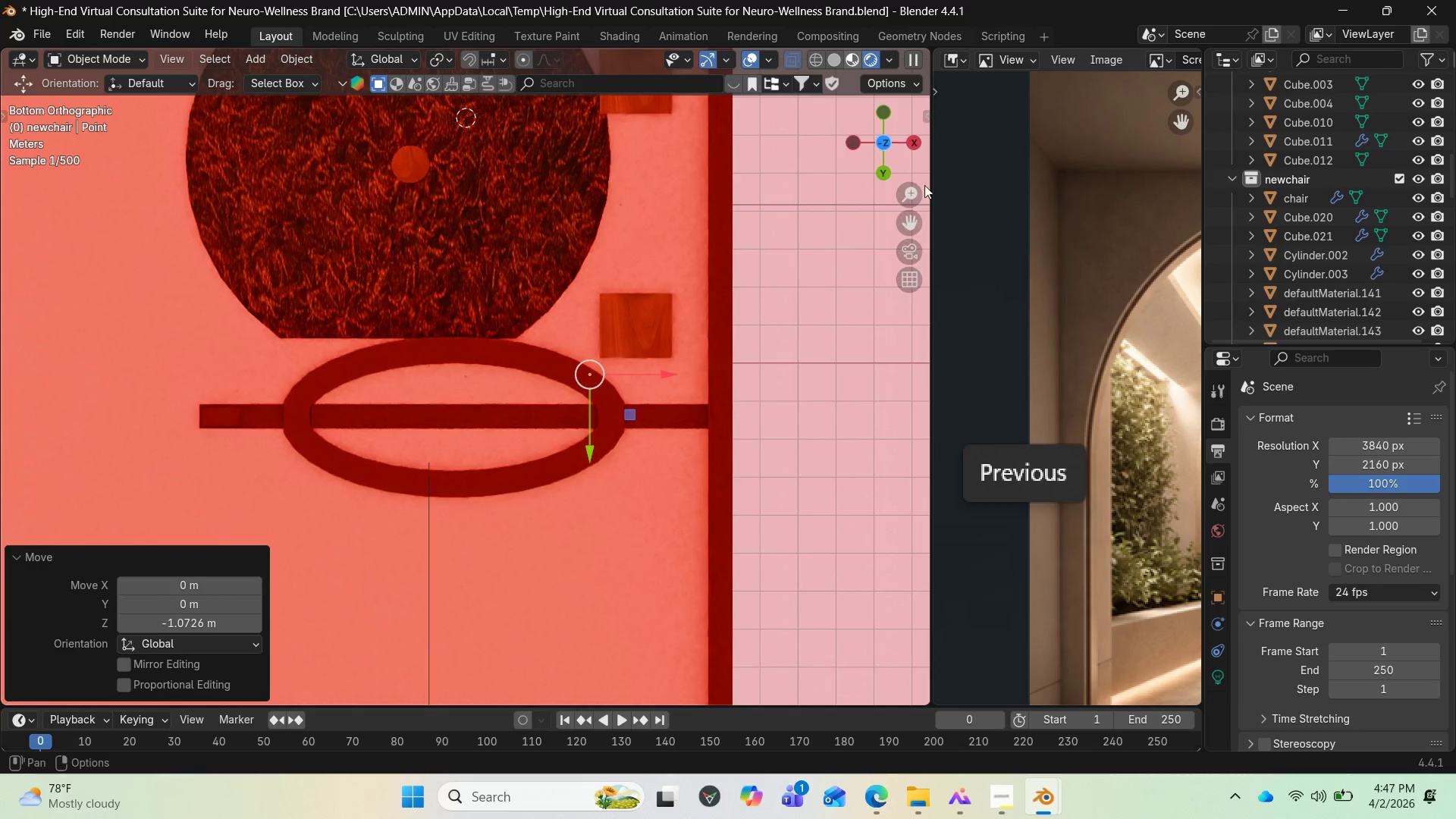 
left_click_drag(start_coordinate=[883, 144], to_coordinate=[114, 576])
 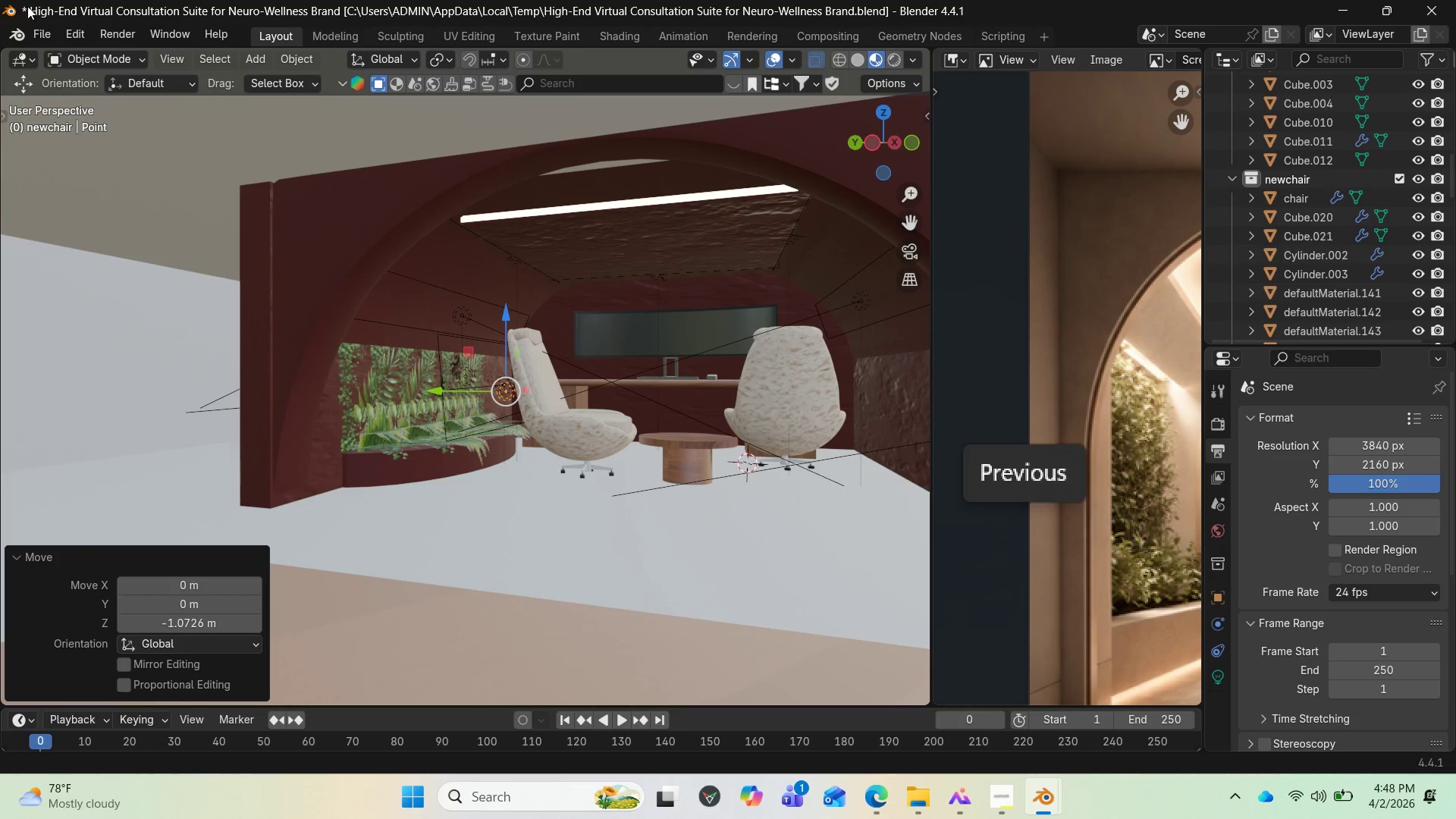 
left_click([33, 29])
 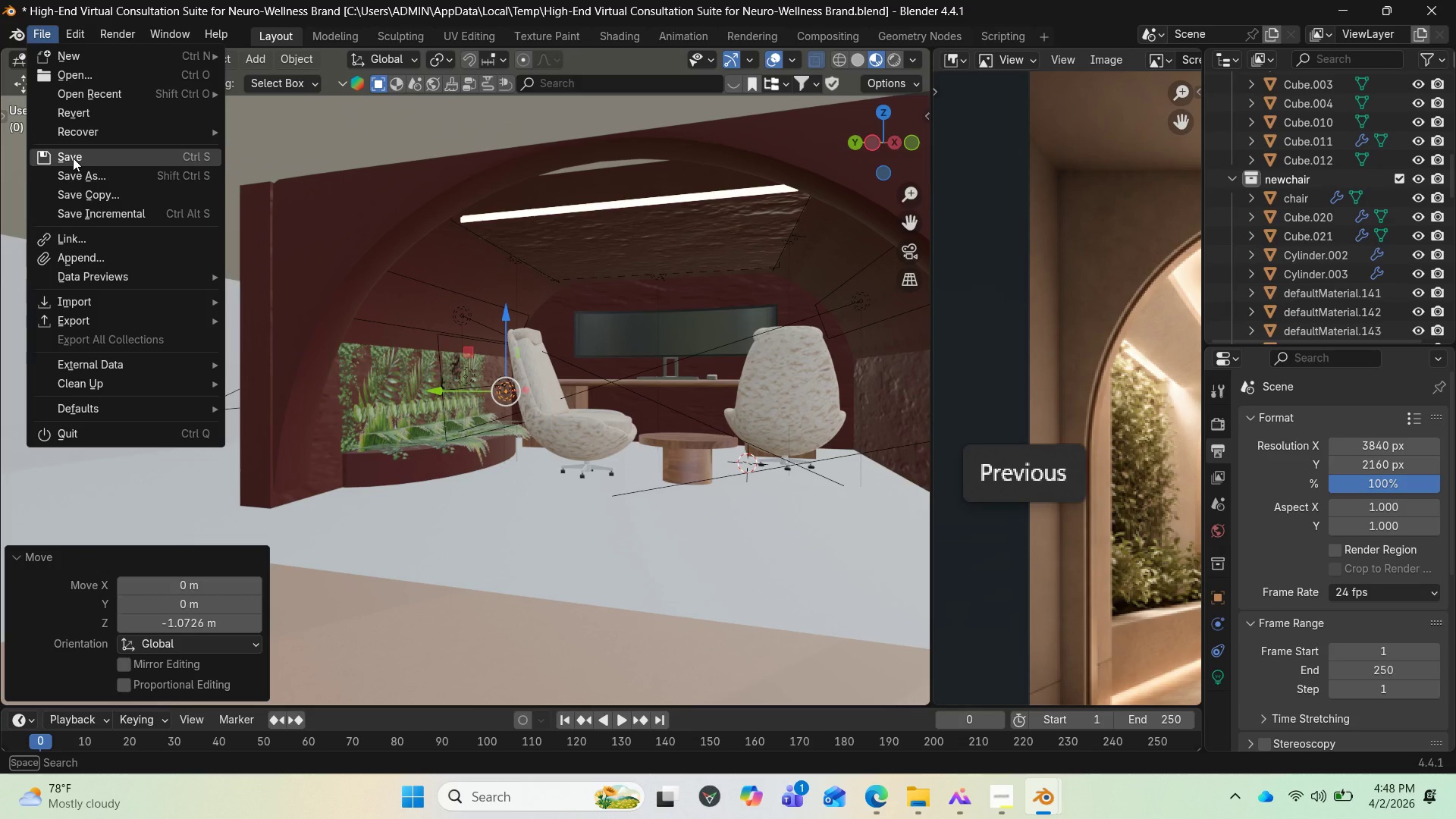 
left_click([73, 158])
 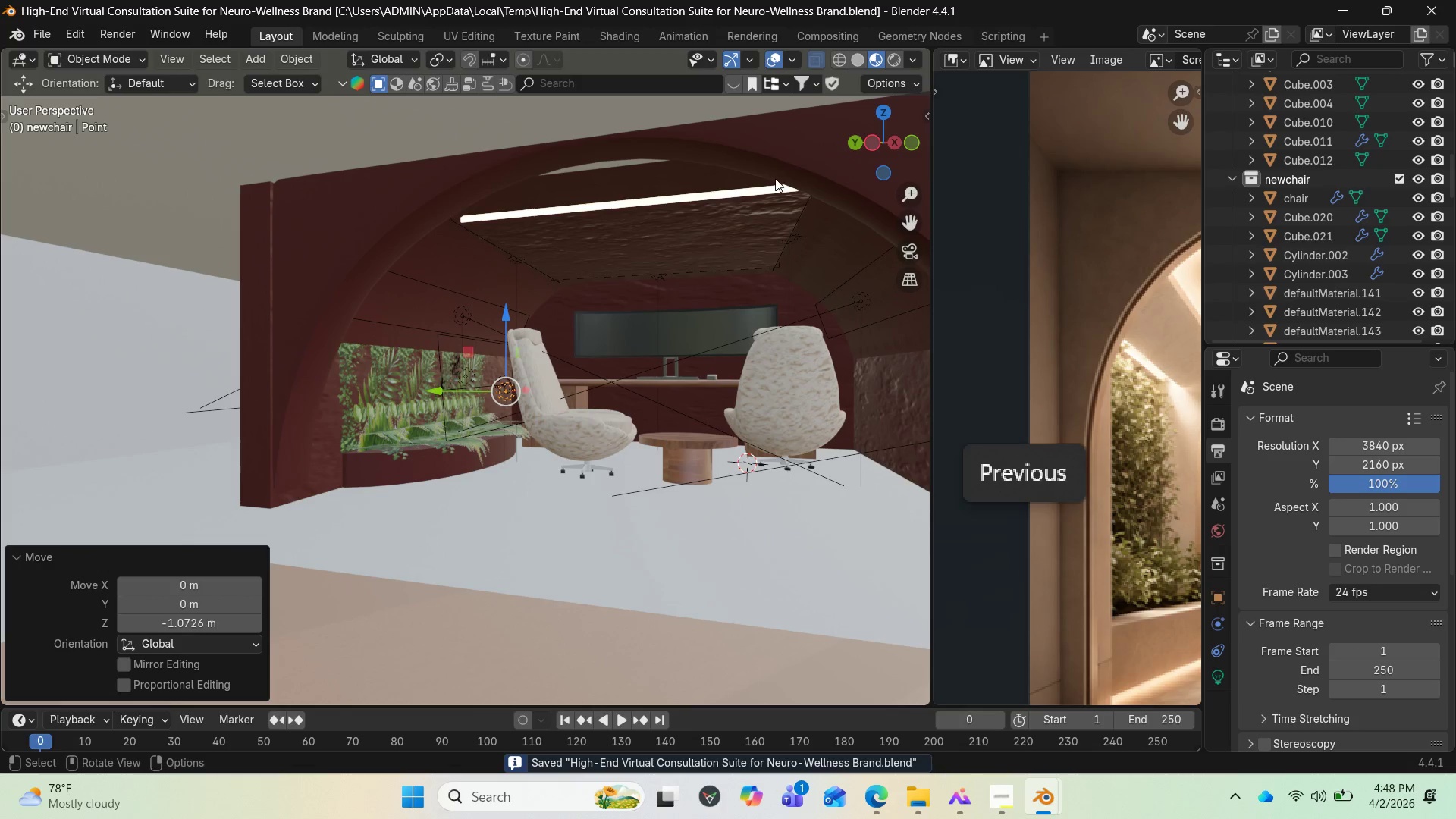 
wait(5.95)
 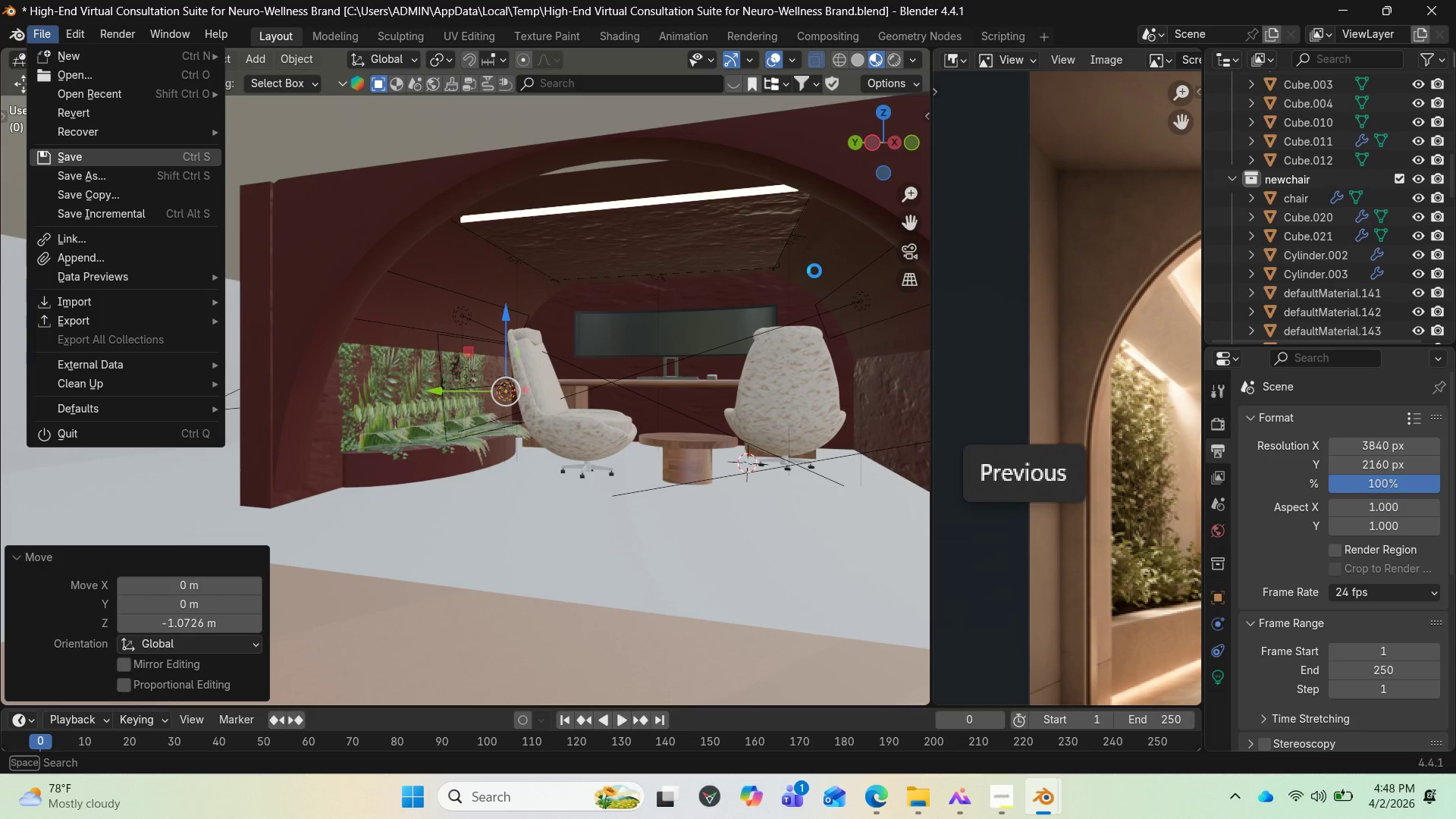 
left_click_drag(start_coordinate=[886, 155], to_coordinate=[14, 158])
 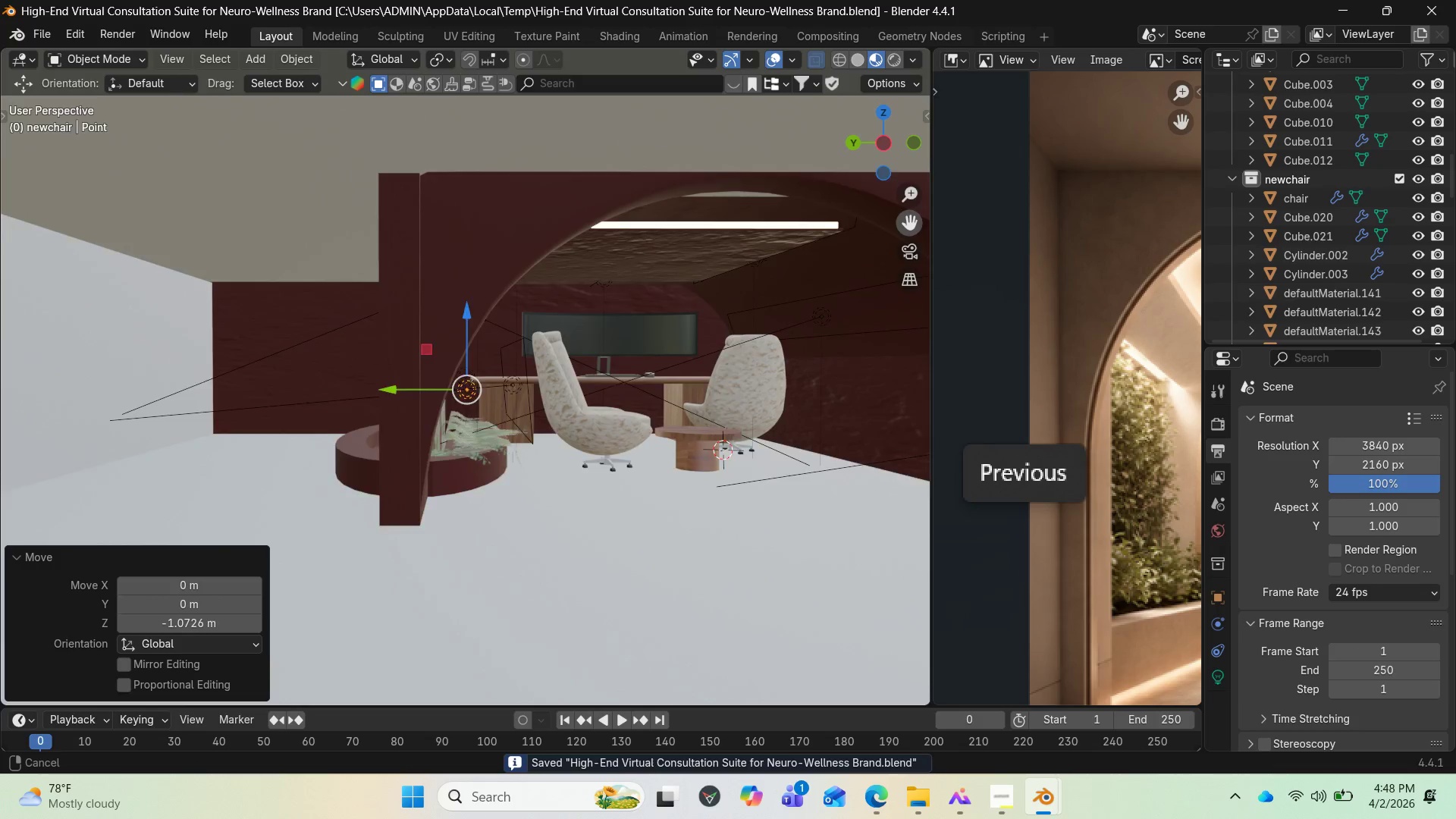 
left_click_drag(start_coordinate=[908, 220], to_coordinate=[751, 221])
 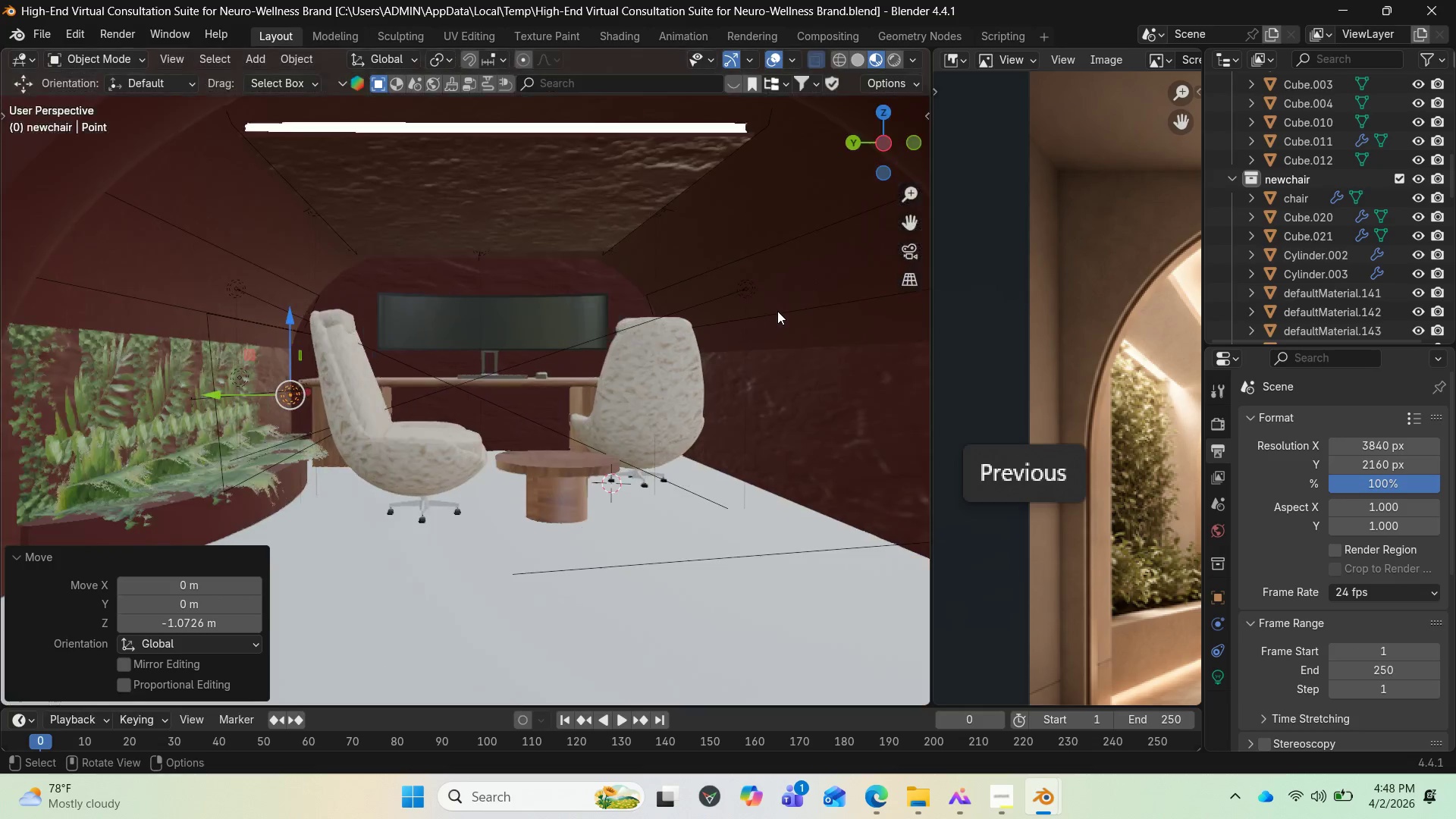 
scroll: coordinate [777, 311], scroll_direction: up, amount: 3.0
 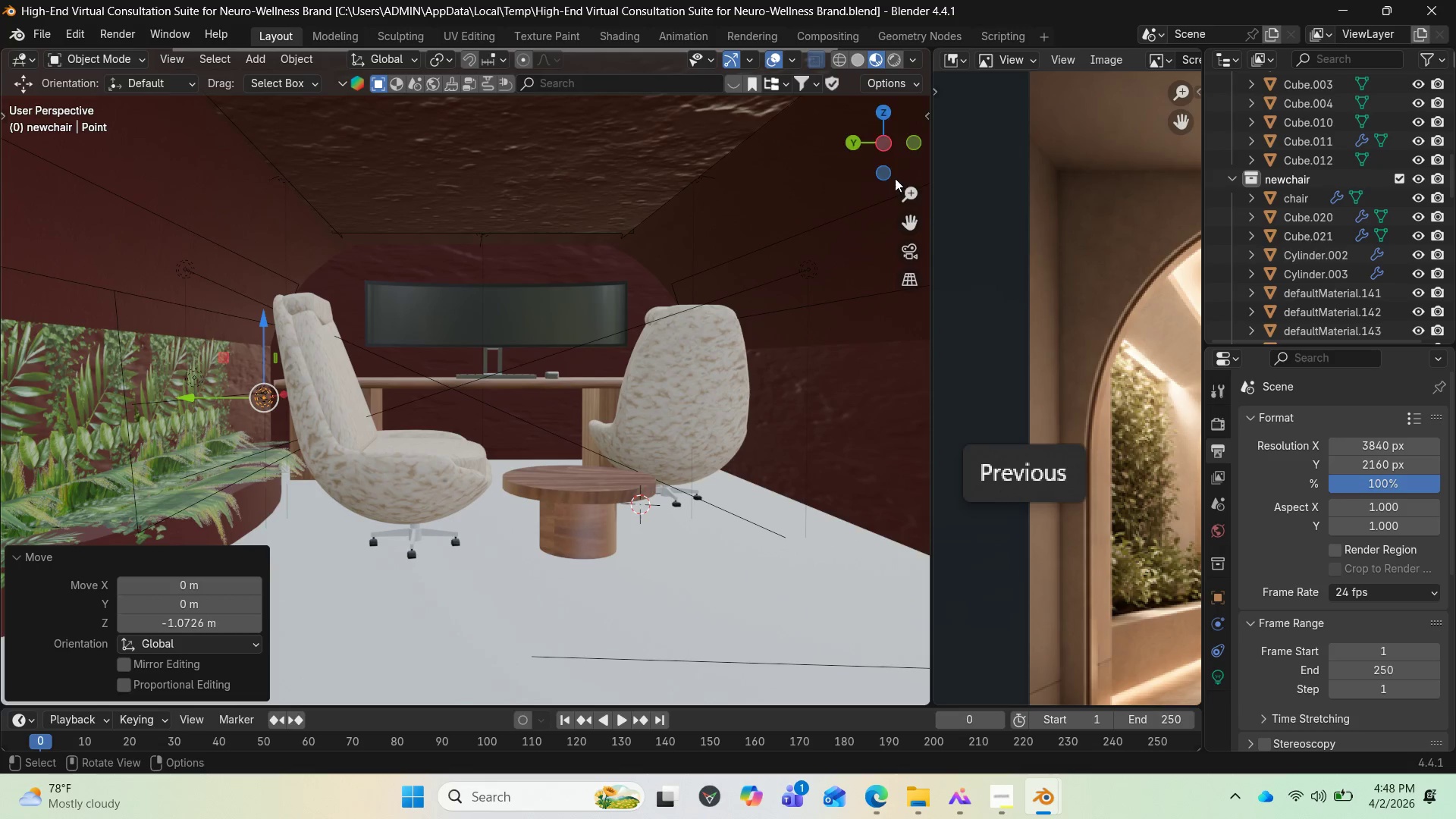 
left_click_drag(start_coordinate=[895, 158], to_coordinate=[832, 156])
 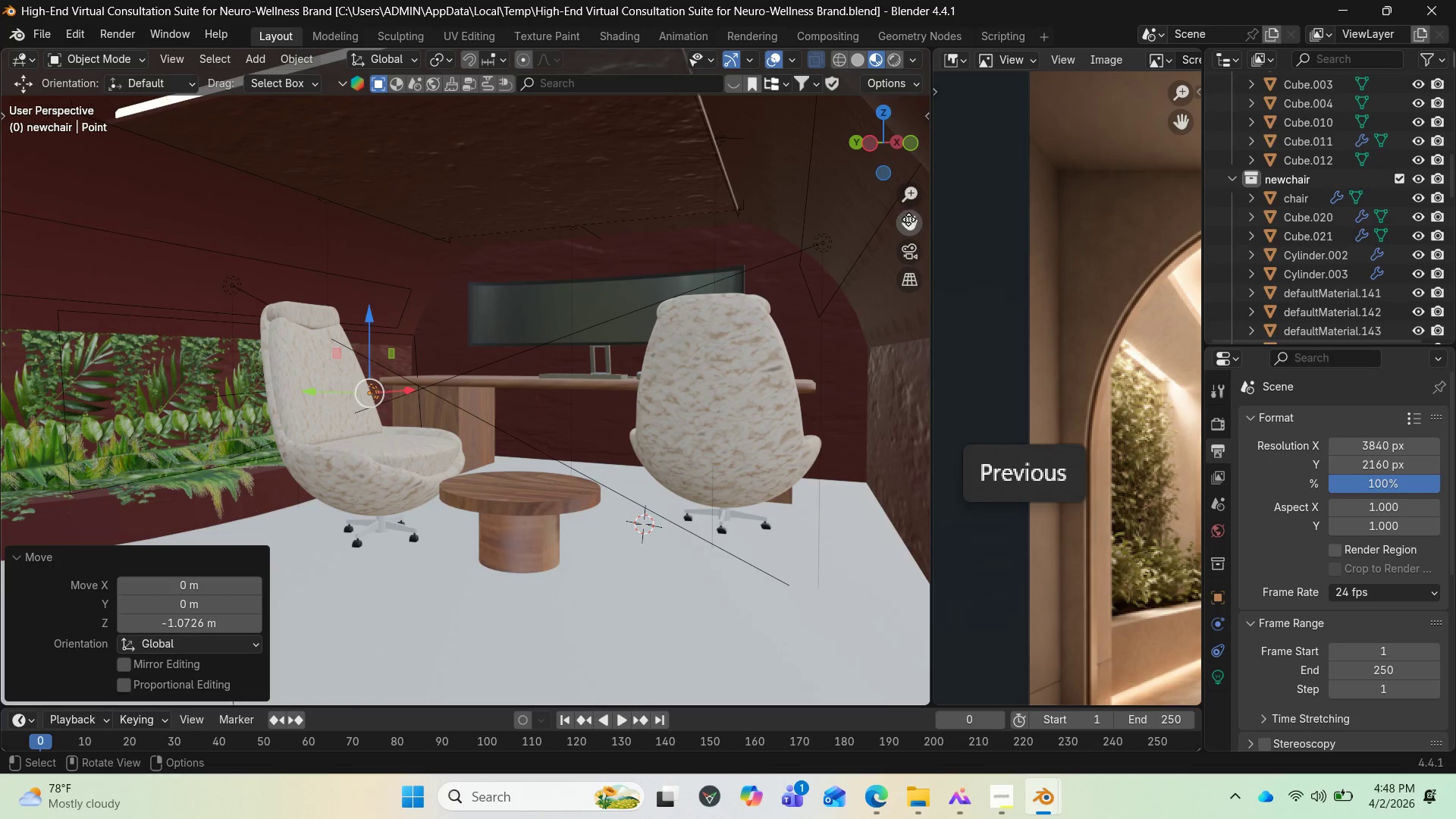 
left_click_drag(start_coordinate=[908, 219], to_coordinate=[899, 230])
 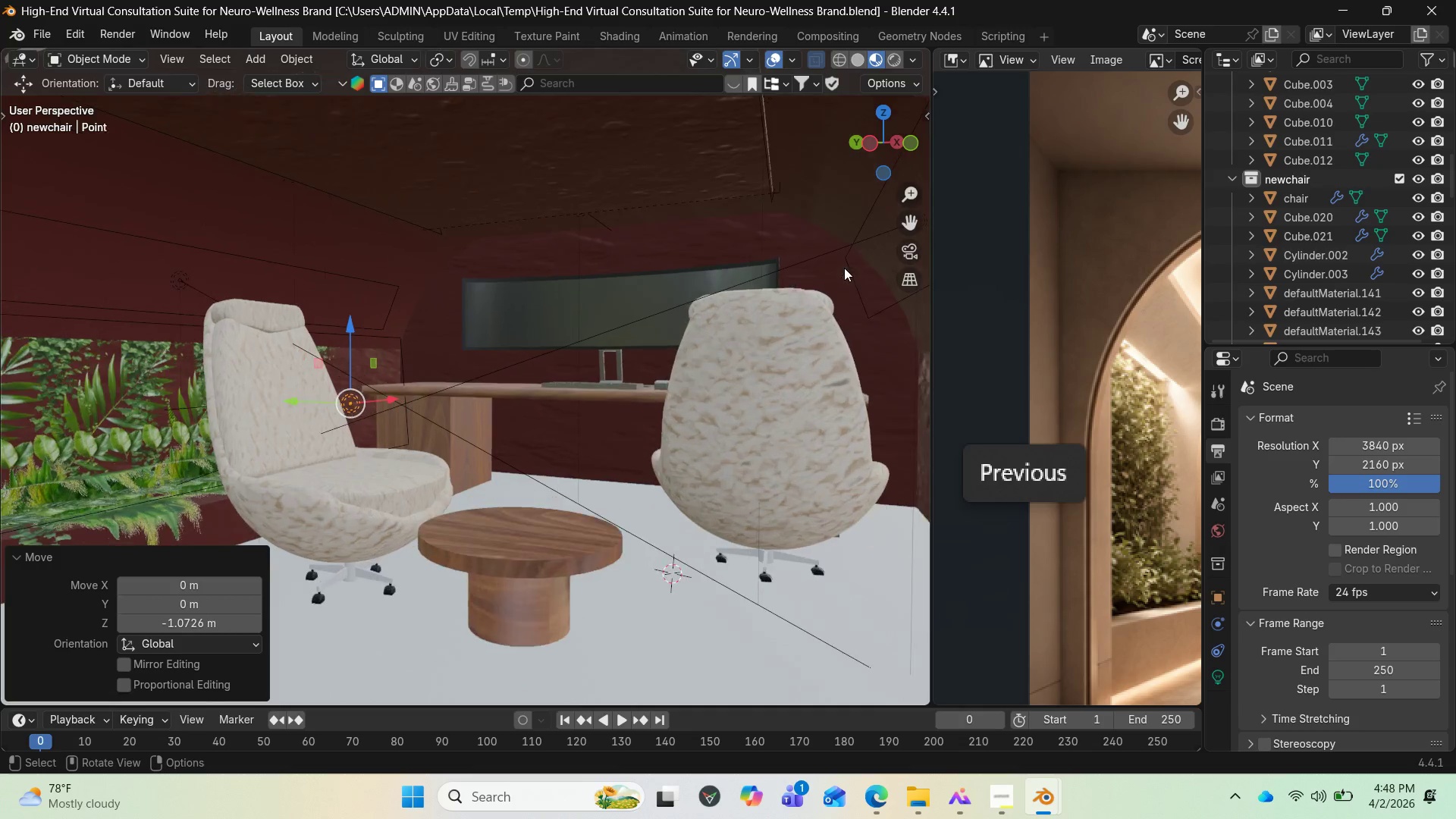 
scroll: coordinate [844, 268], scroll_direction: up, amount: 1.0
 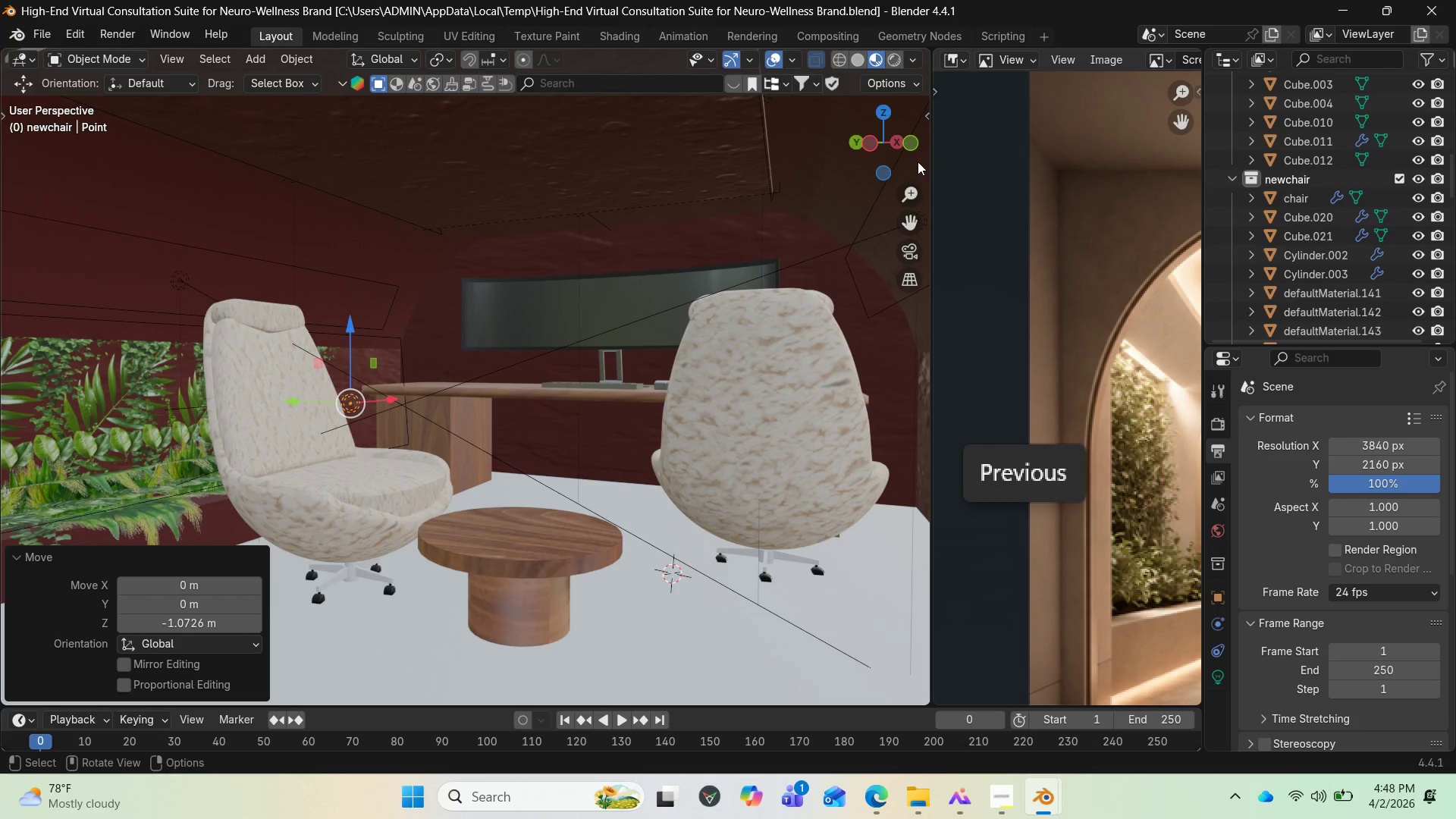 
left_click_drag(start_coordinate=[905, 149], to_coordinate=[908, 148])
 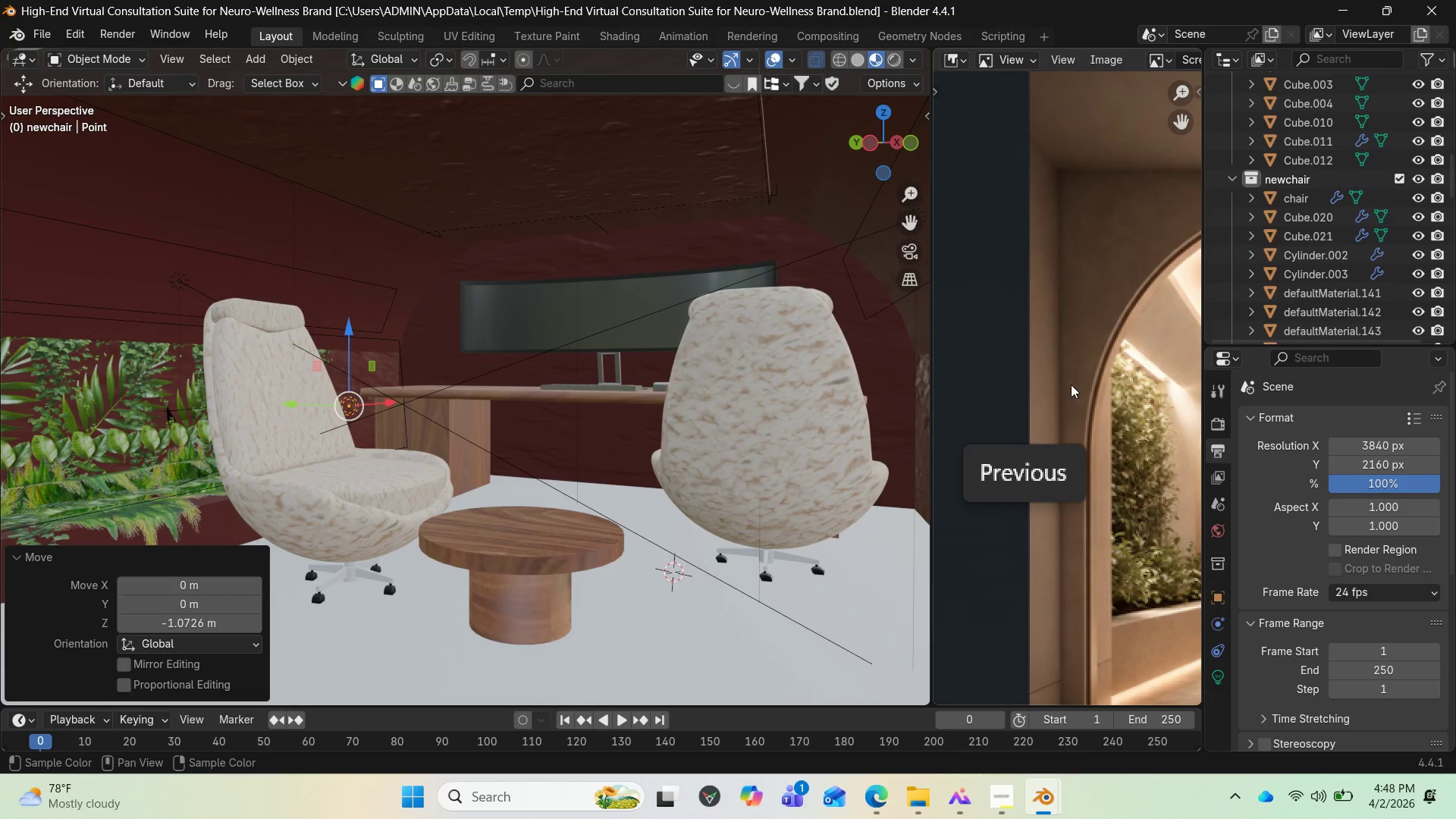 
scroll: coordinate [1109, 419], scroll_direction: down, amount: 7.0
 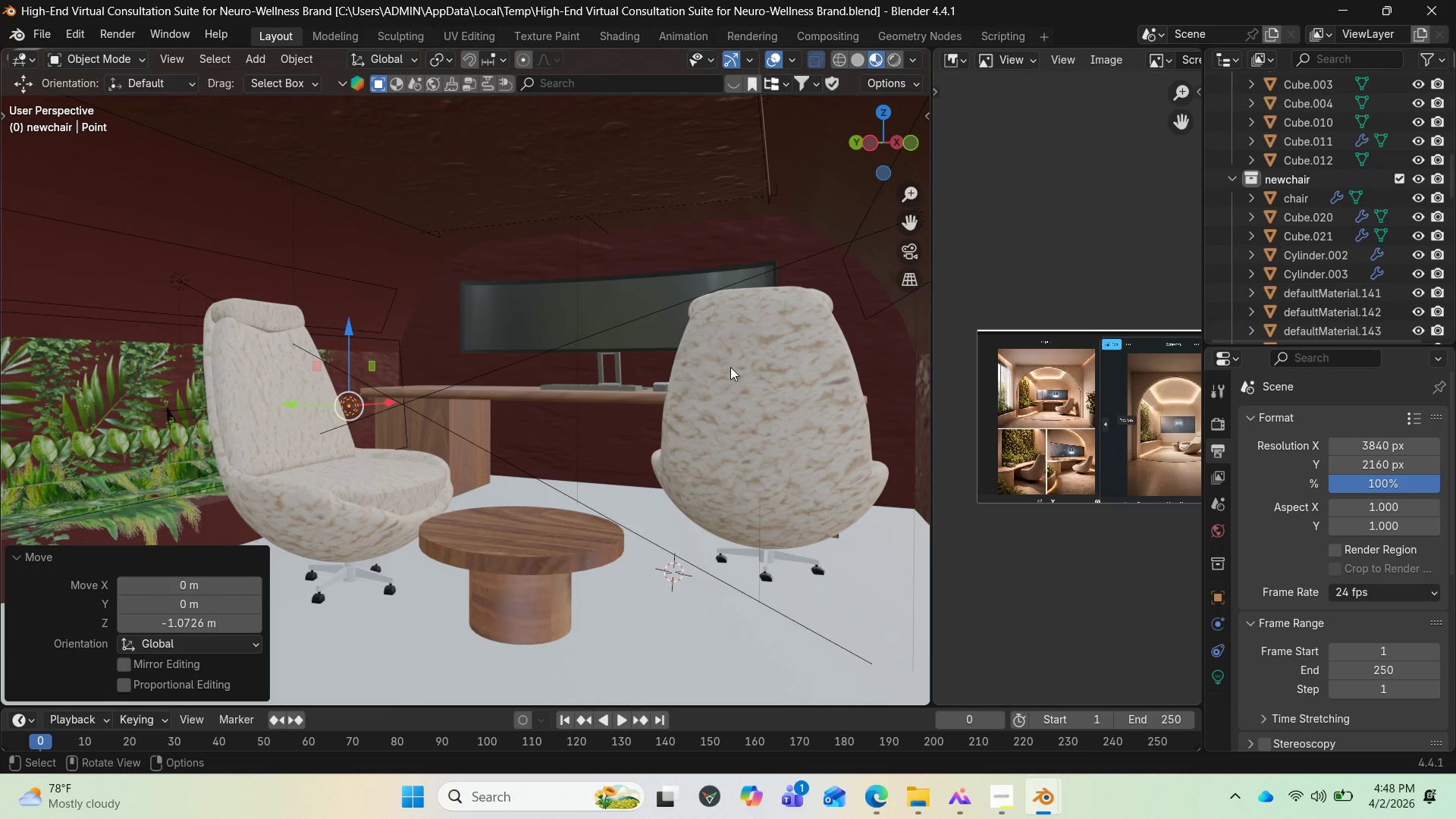 
left_click_drag(start_coordinate=[874, 172], to_coordinate=[855, 171])
 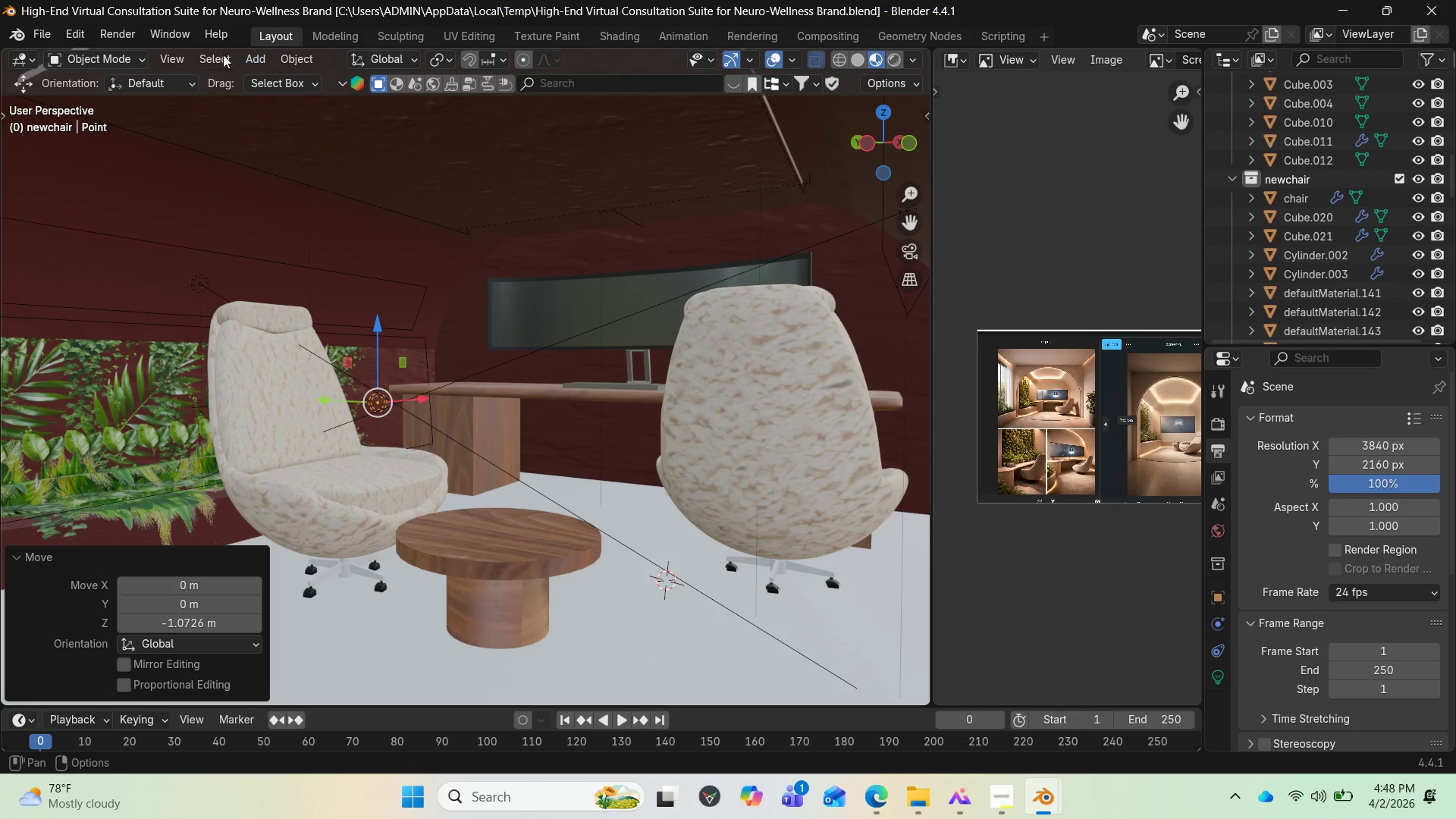 
left_click([171, 62])
 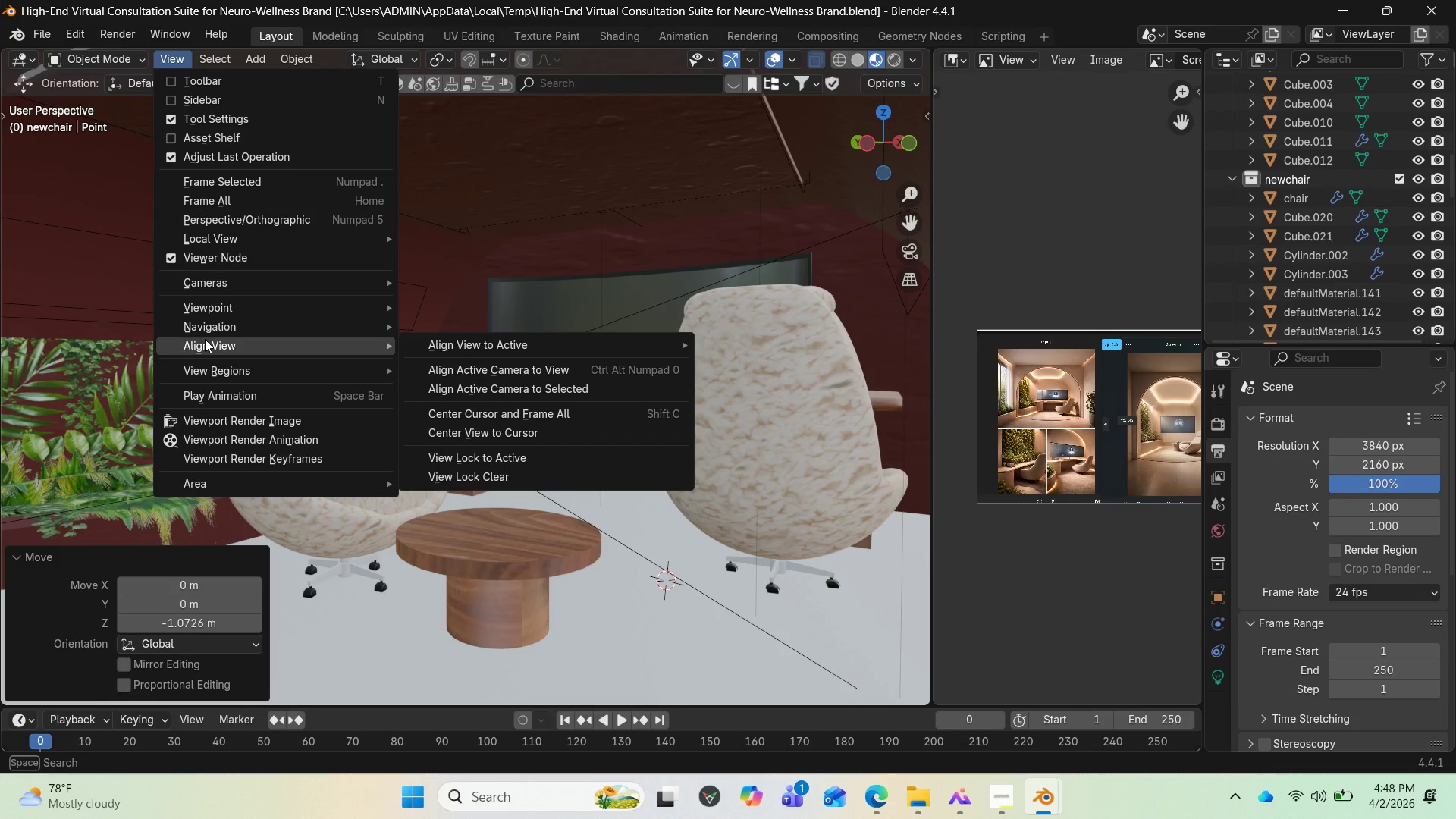 
mouse_move([471, 394])
 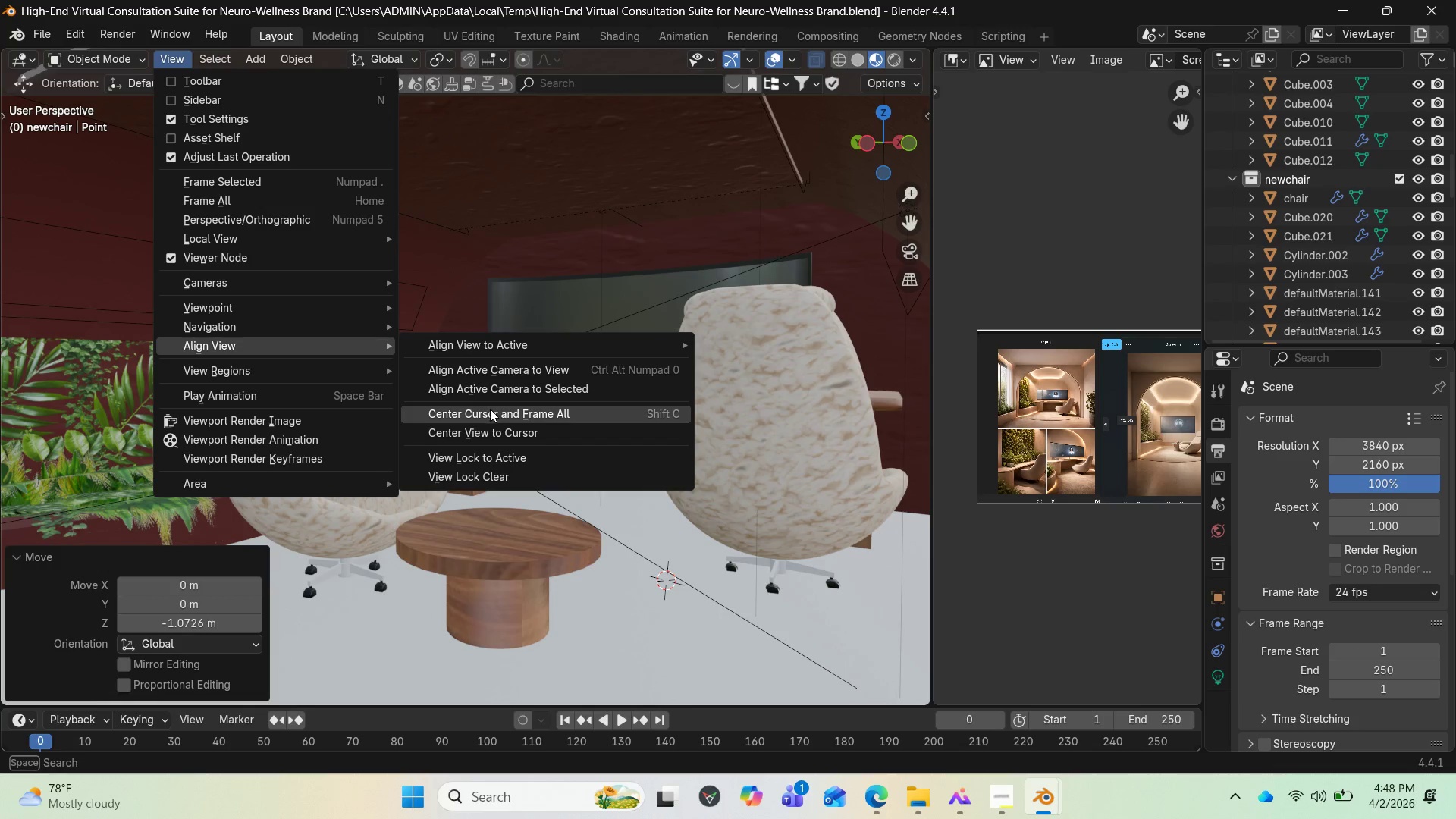 
mouse_move([518, 370])
 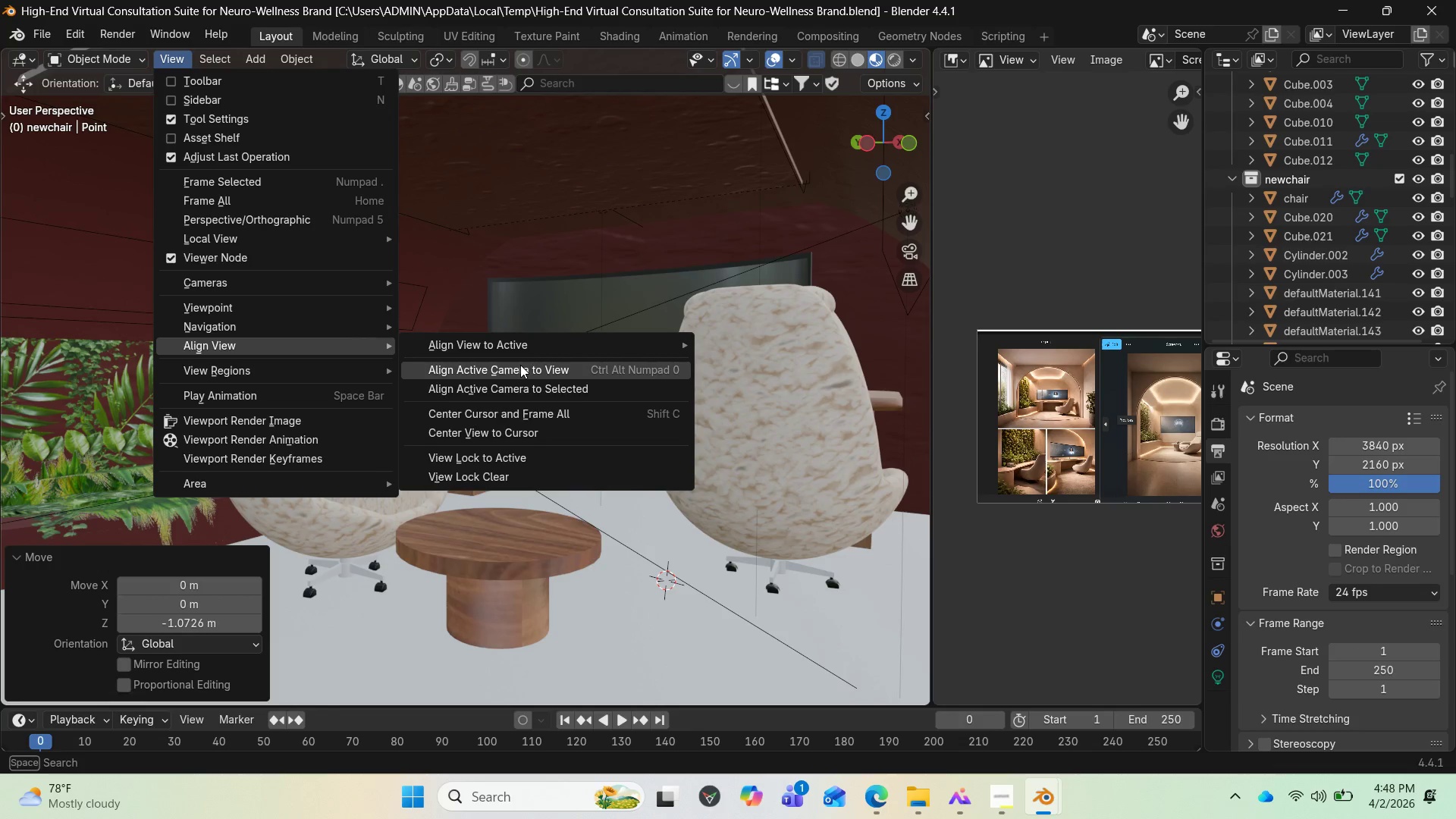 
mouse_move([534, 372])
 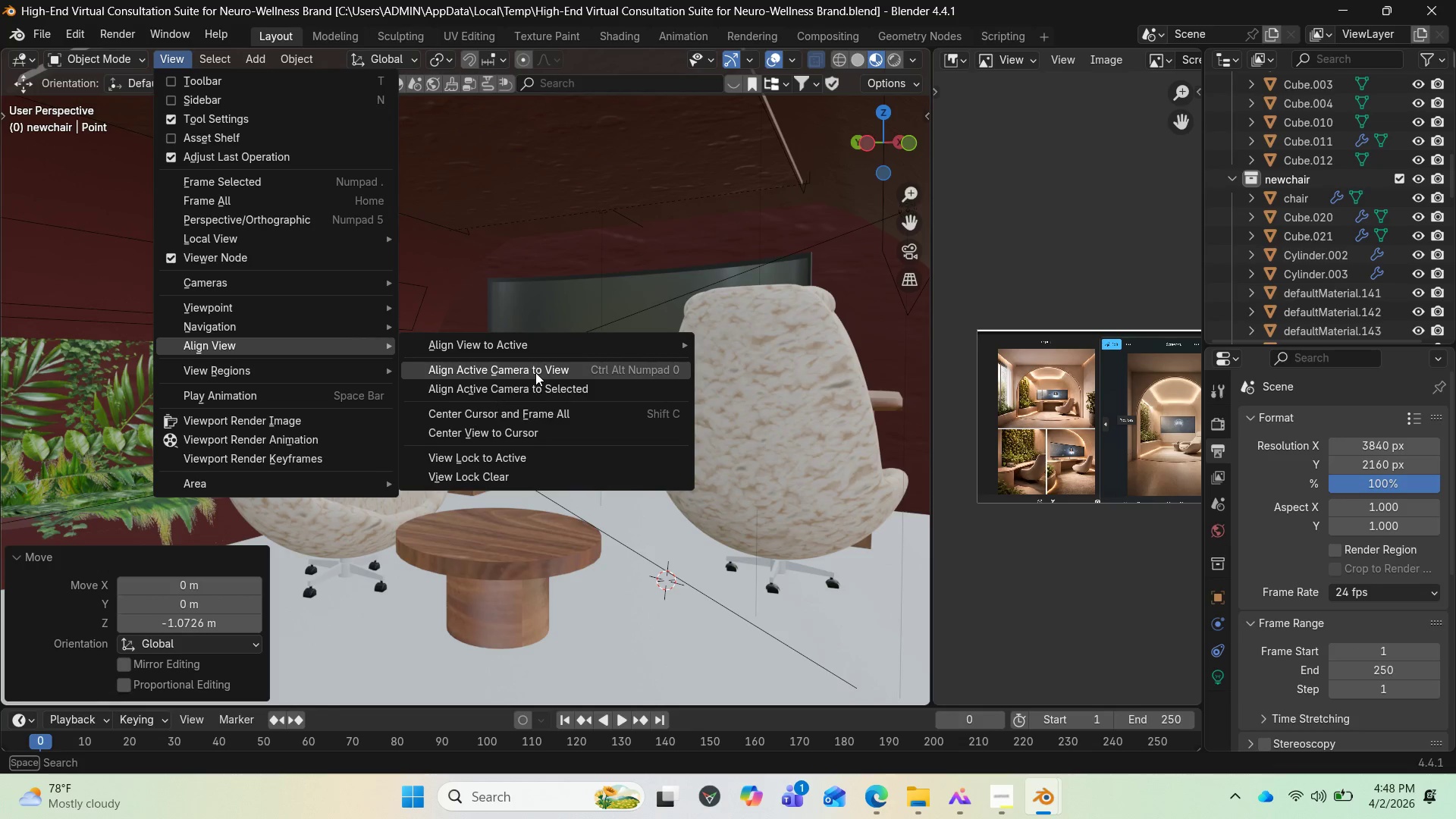 
left_click([535, 372])
 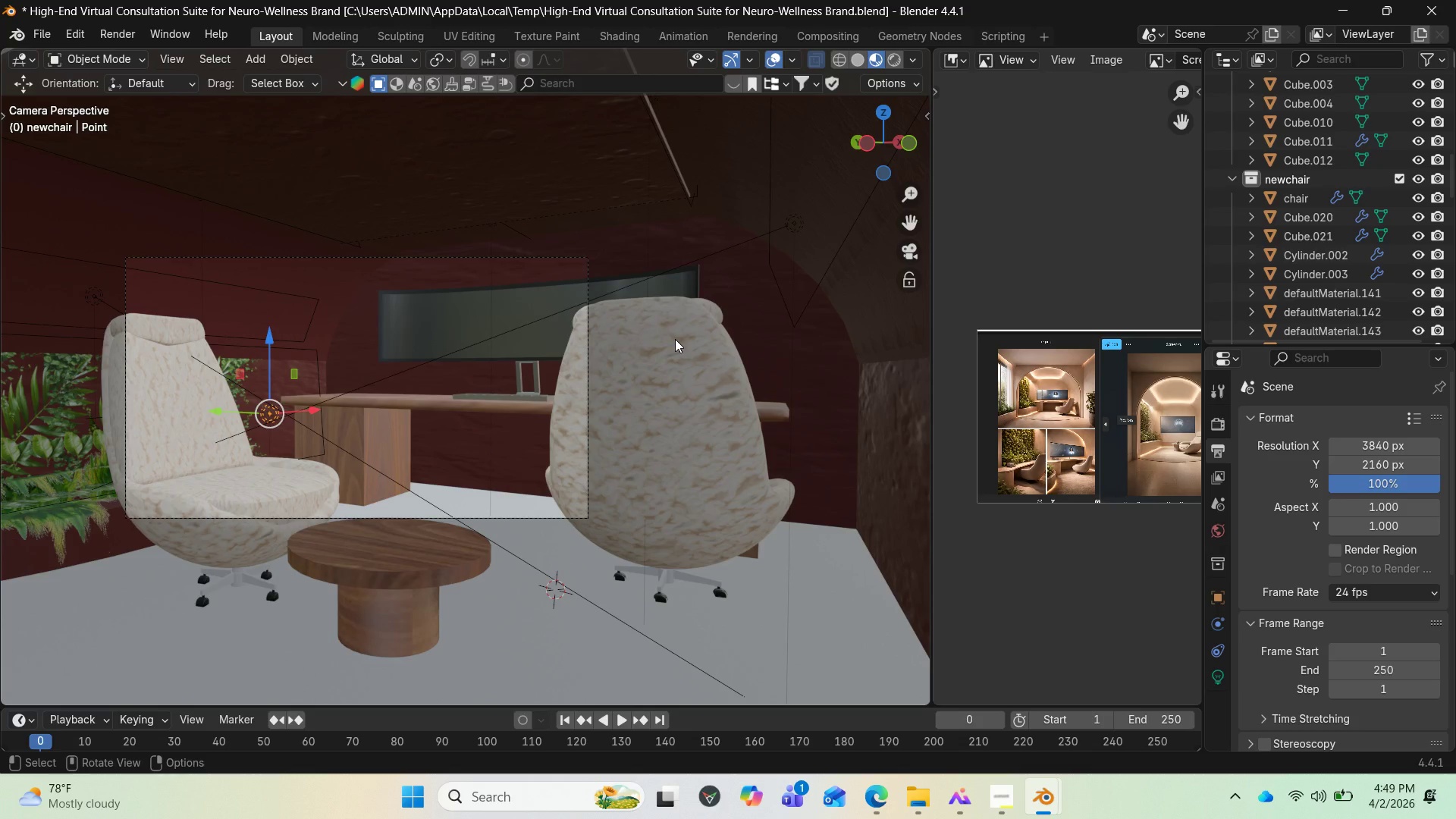 
key(N)
 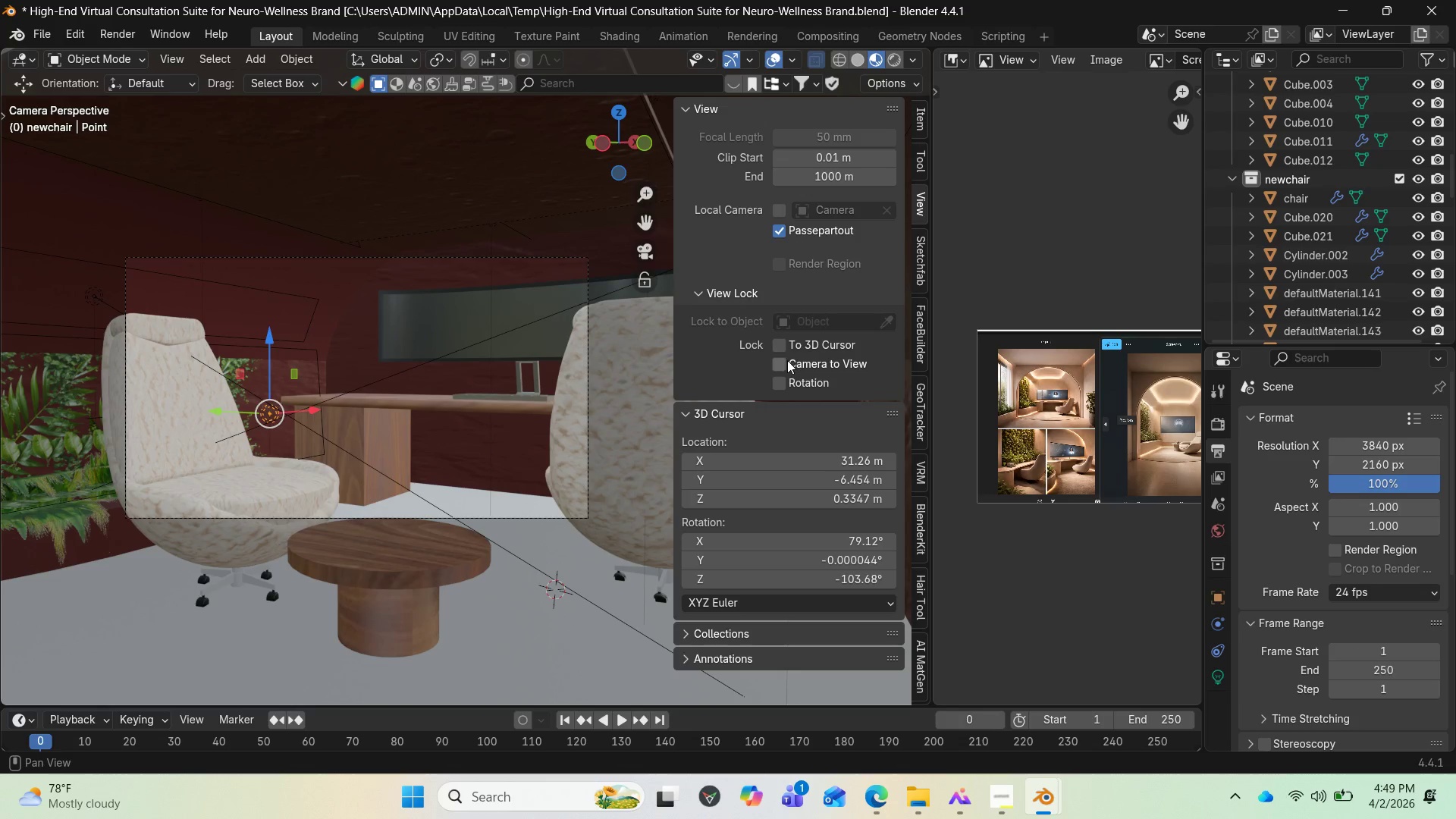 
left_click([783, 363])
 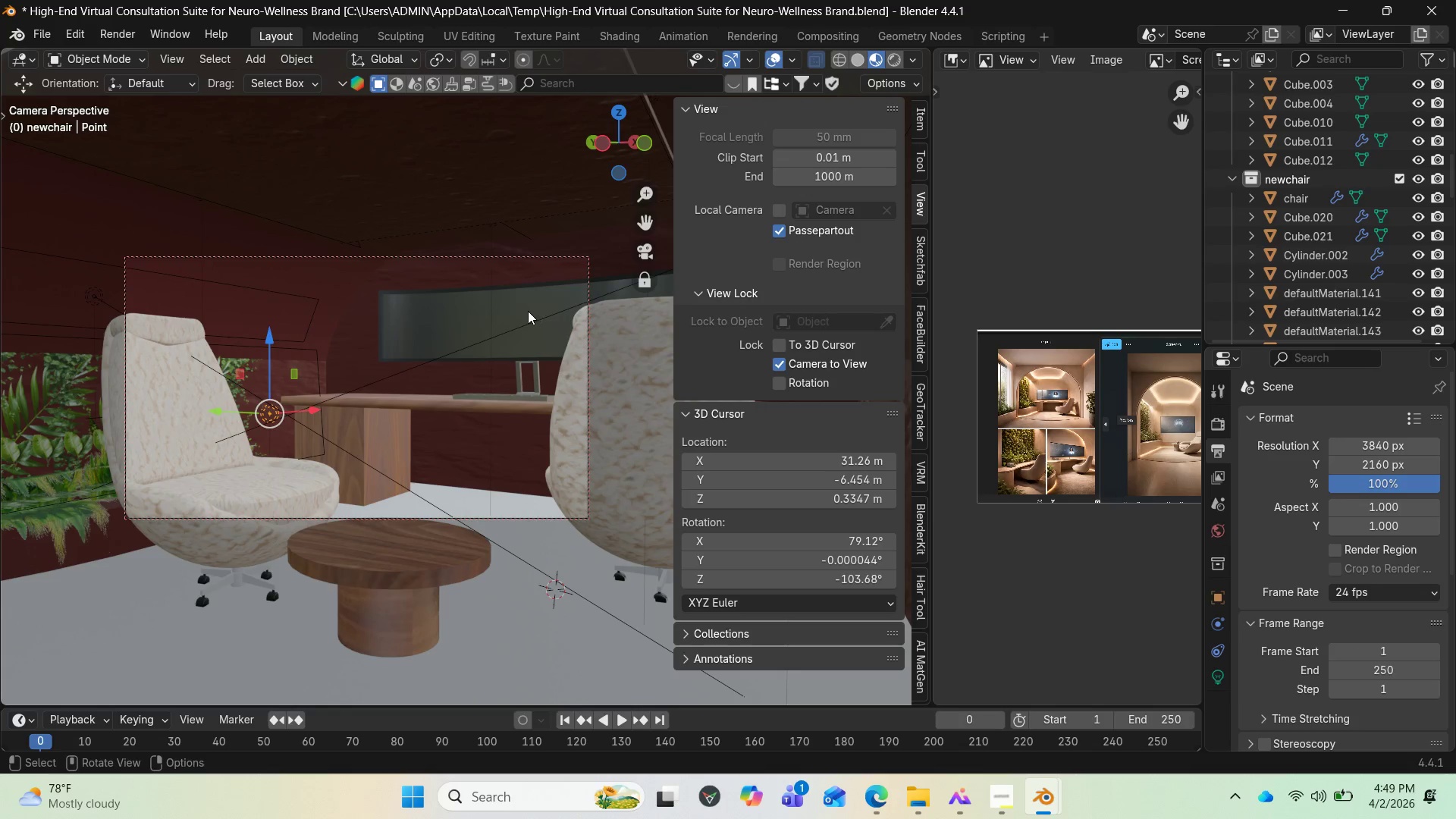 
scroll: coordinate [526, 311], scroll_direction: down, amount: 1.0
 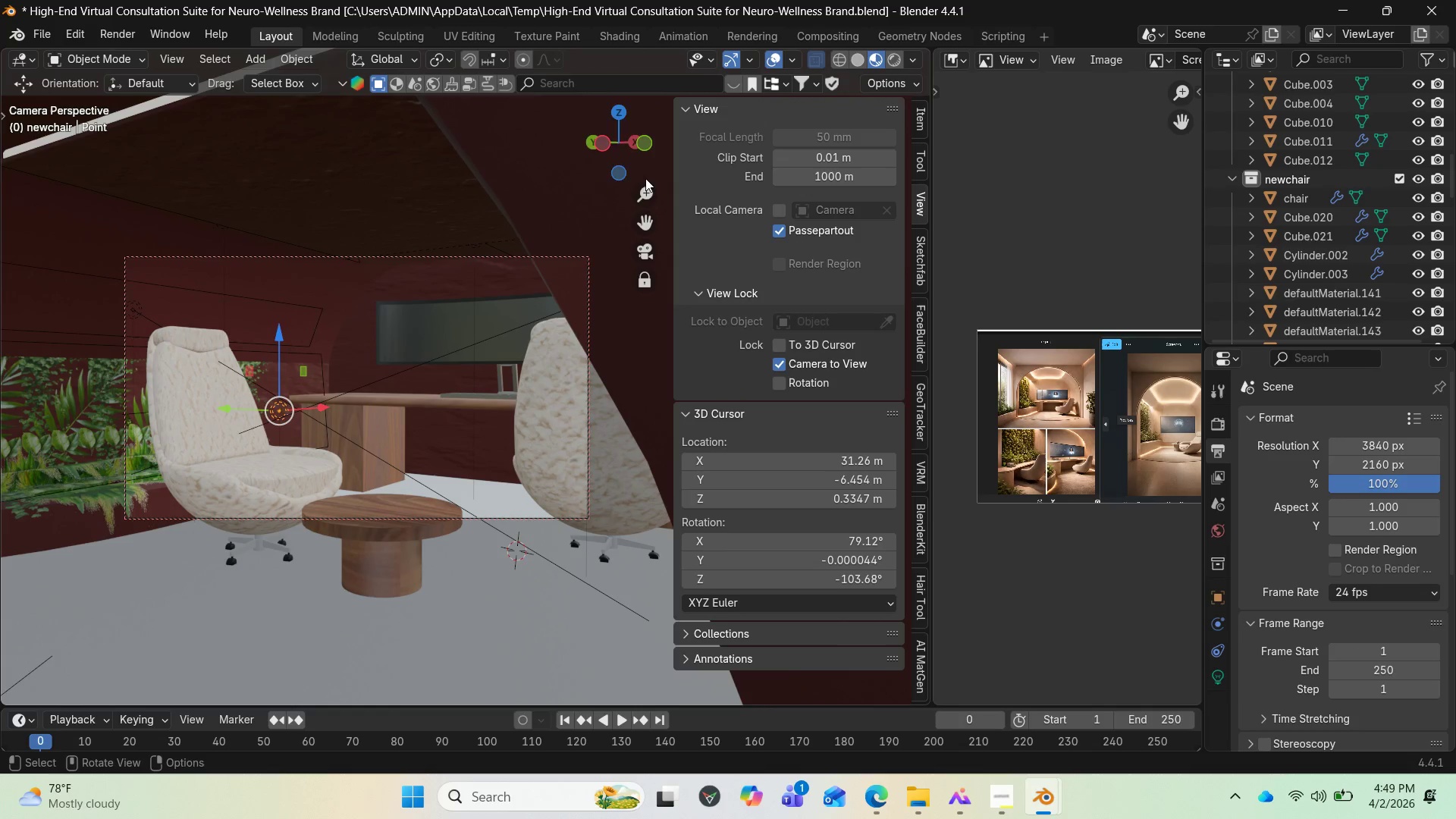 
left_click_drag(start_coordinate=[627, 143], to_coordinate=[639, 141])
 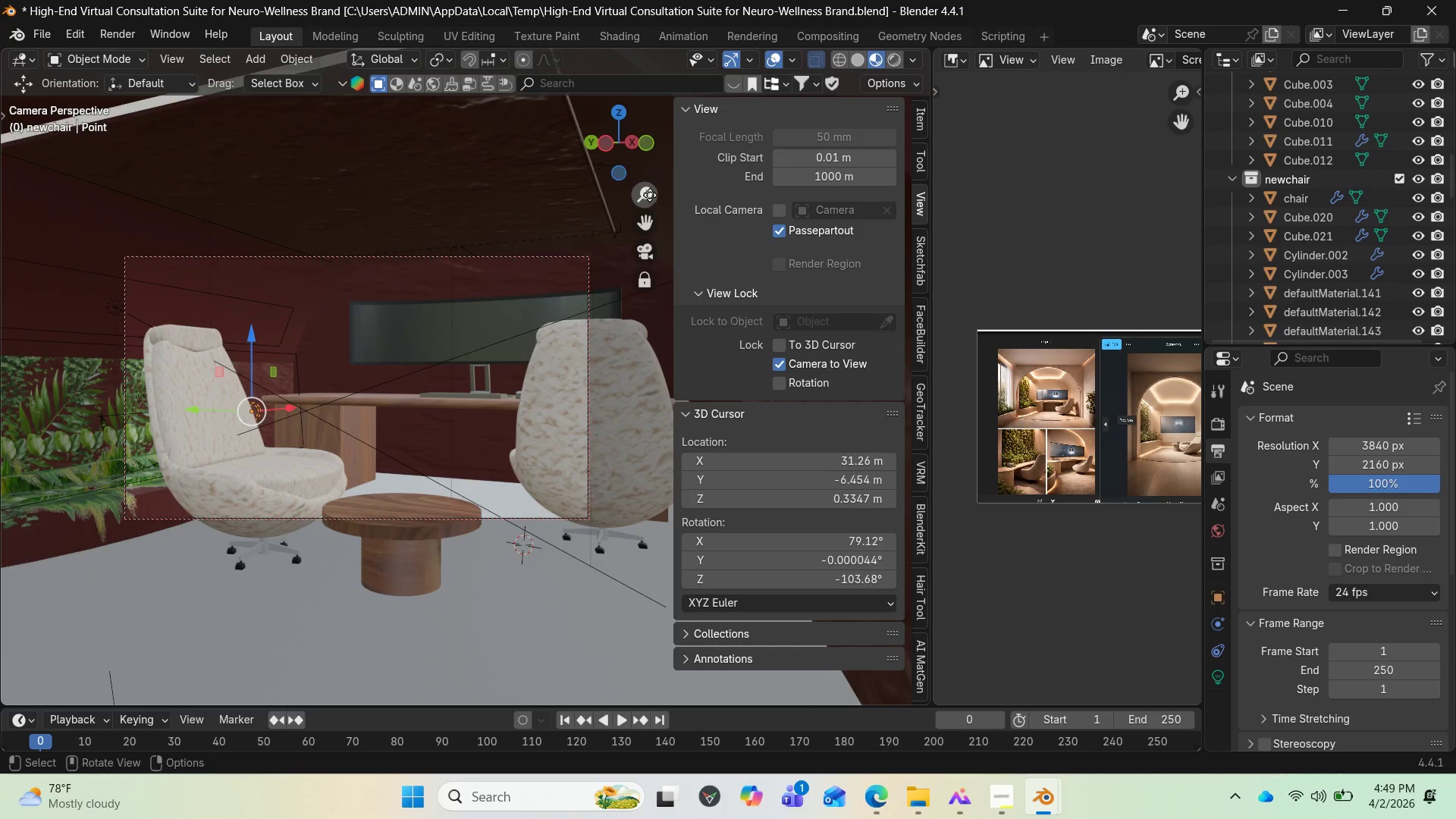 
left_click_drag(start_coordinate=[650, 195], to_coordinate=[651, 251])
 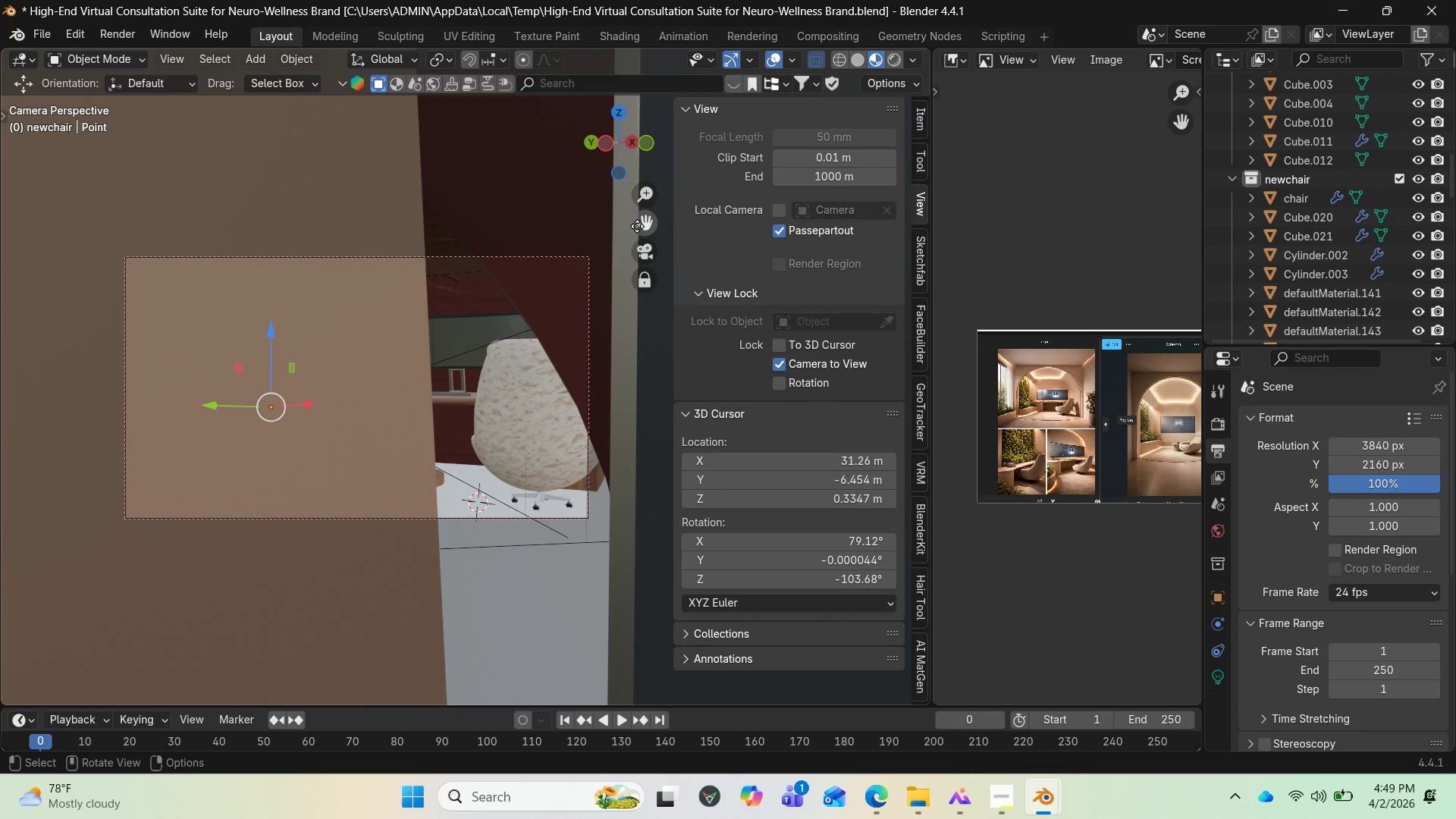 
left_click_drag(start_coordinate=[639, 226], to_coordinate=[701, 227])
 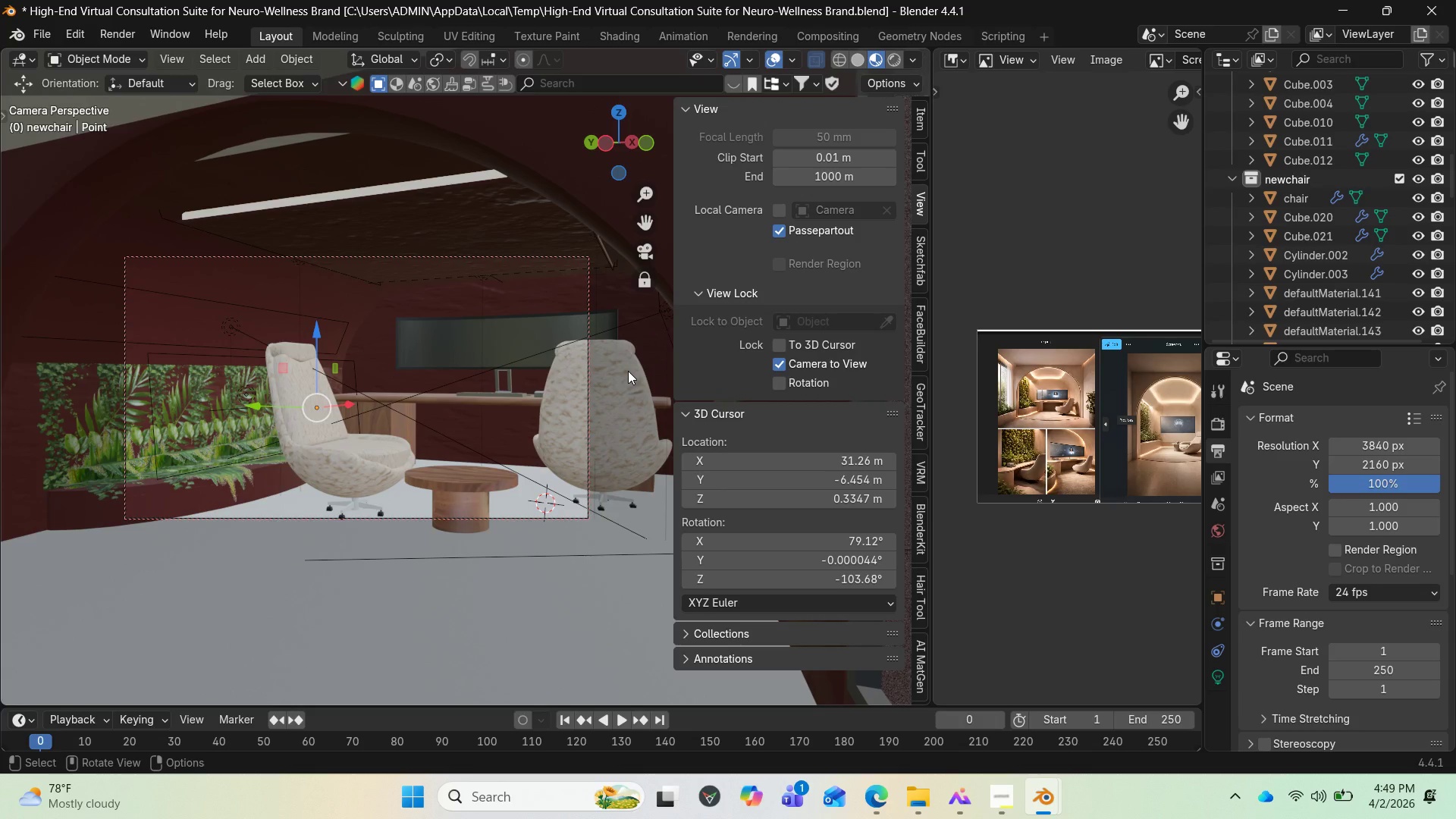 
key(N)
 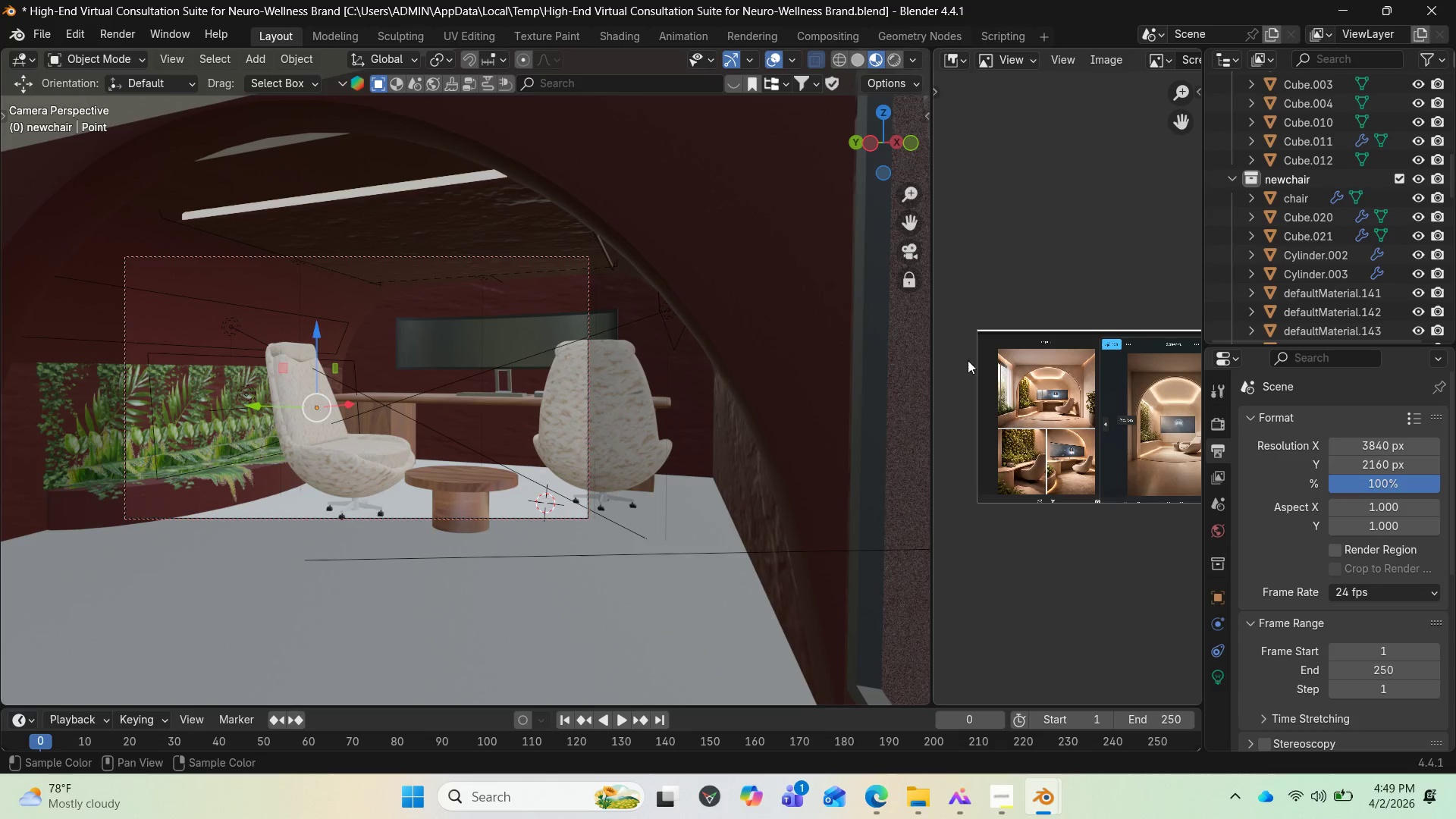 
left_click_drag(start_coordinate=[930, 357], to_coordinate=[1030, 347])
 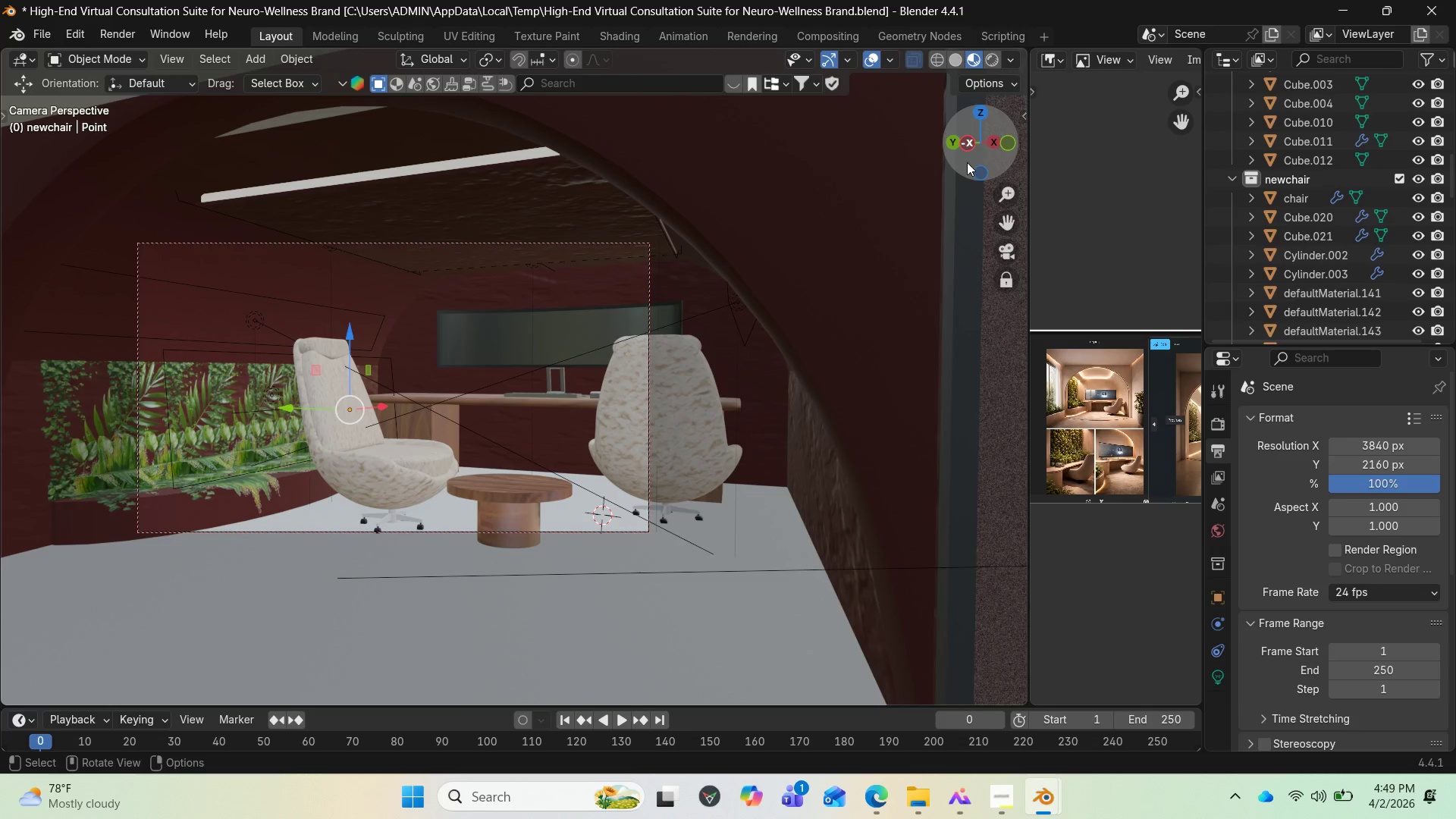 
left_click_drag(start_coordinate=[970, 162], to_coordinate=[974, 160])
 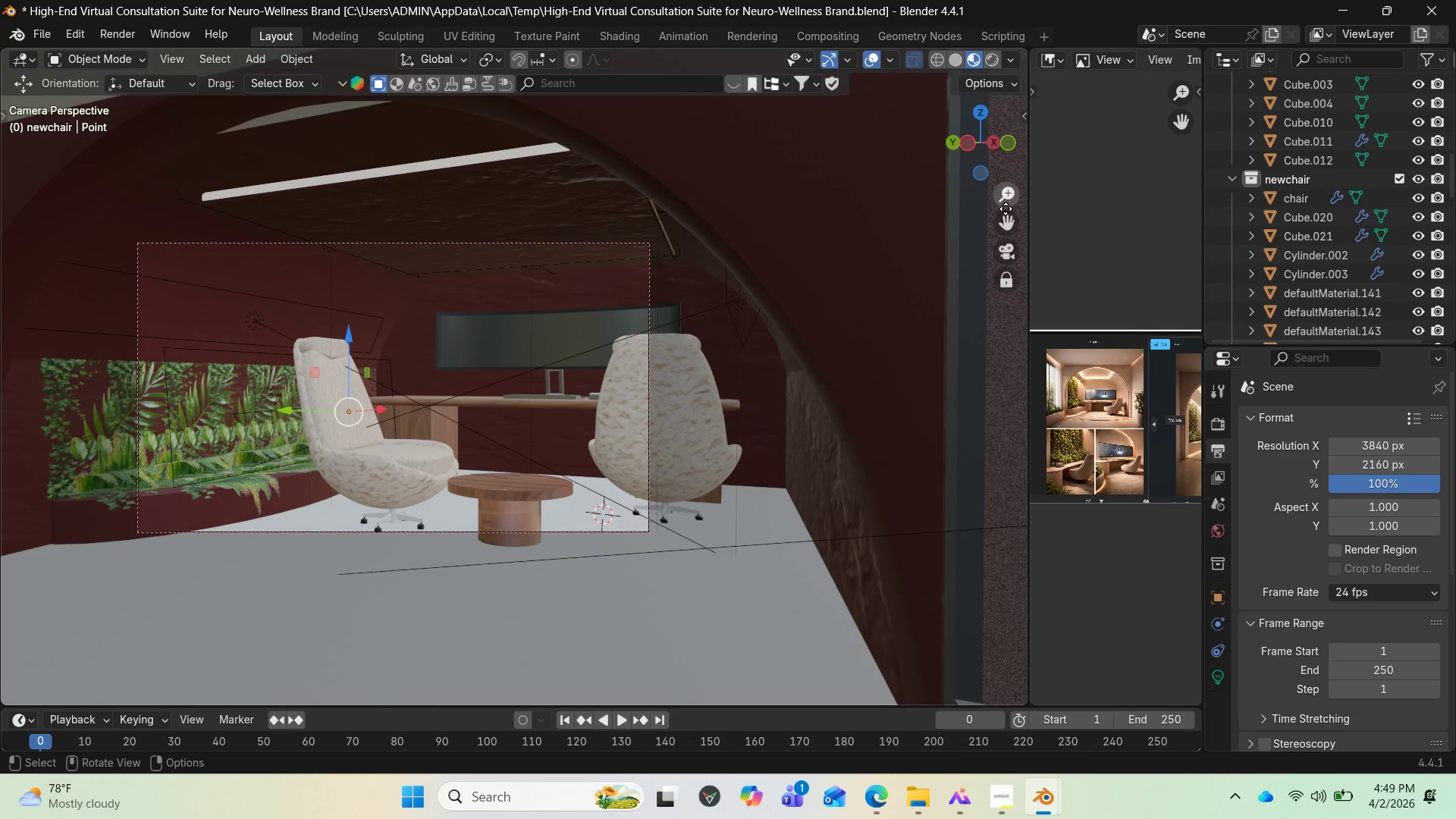 
left_click_drag(start_coordinate=[1005, 228], to_coordinate=[972, 220])
 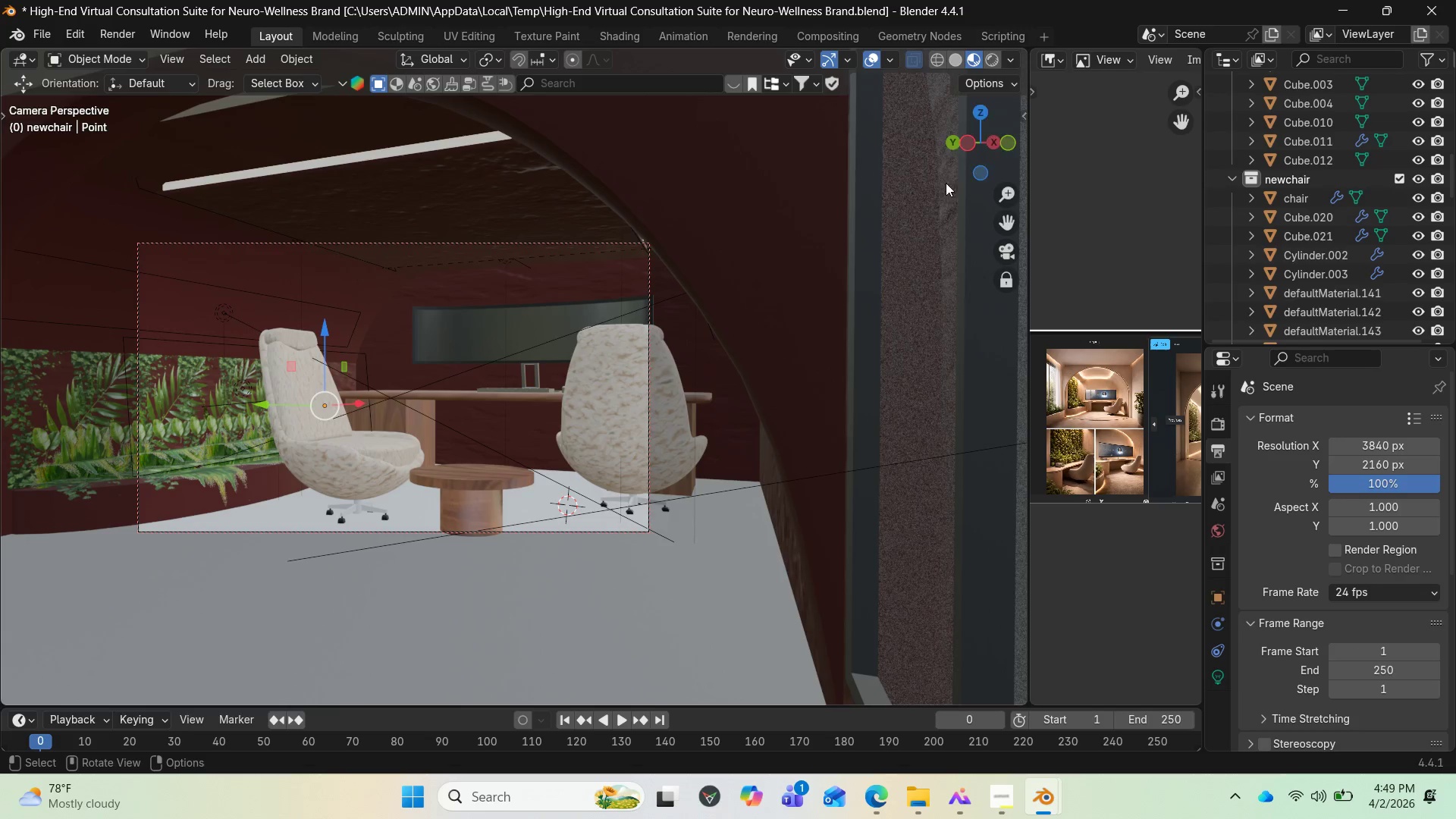 
left_click_drag(start_coordinate=[993, 144], to_coordinate=[979, 142])
 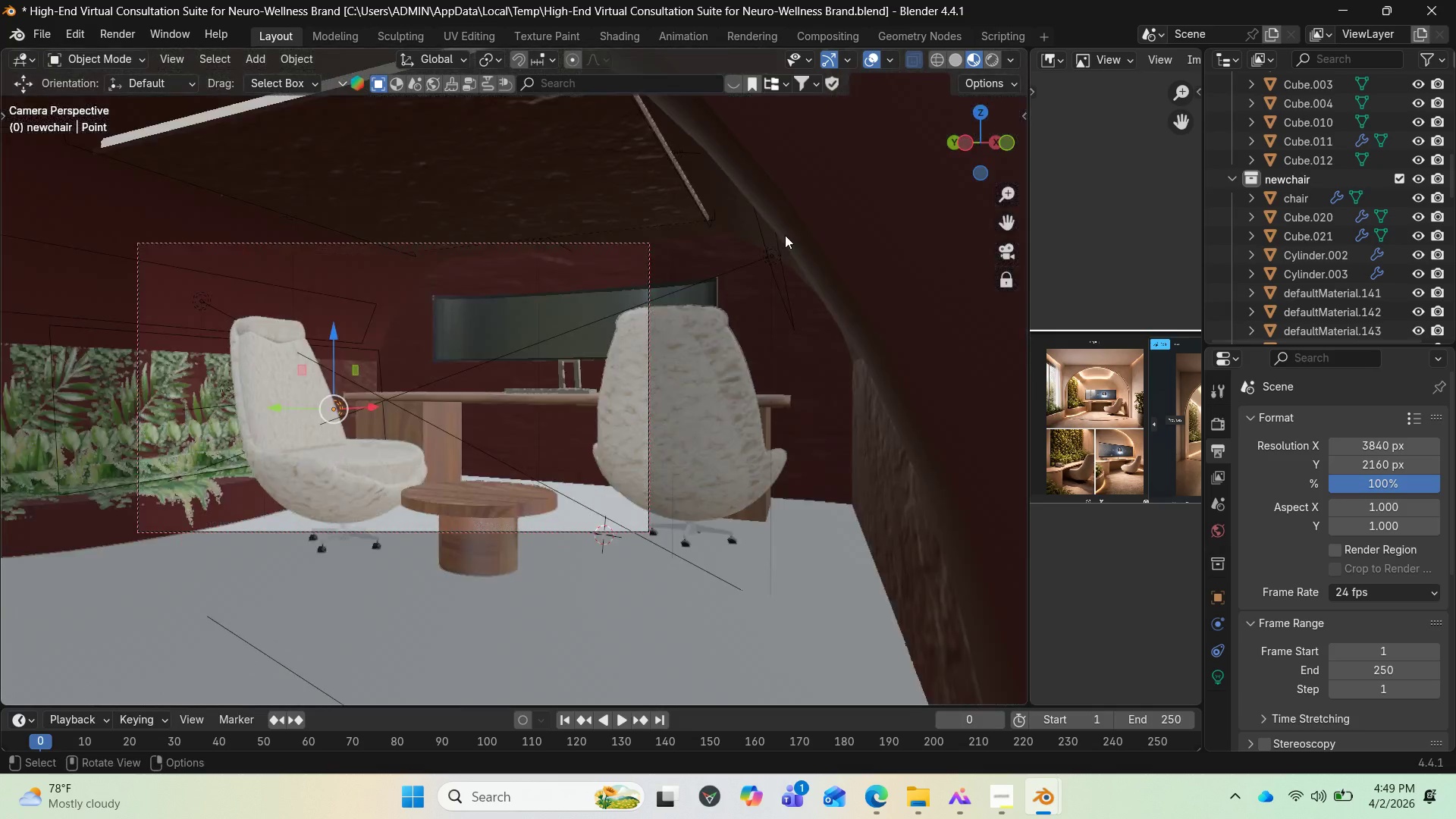 
scroll: coordinate [785, 235], scroll_direction: up, amount: 1.0
 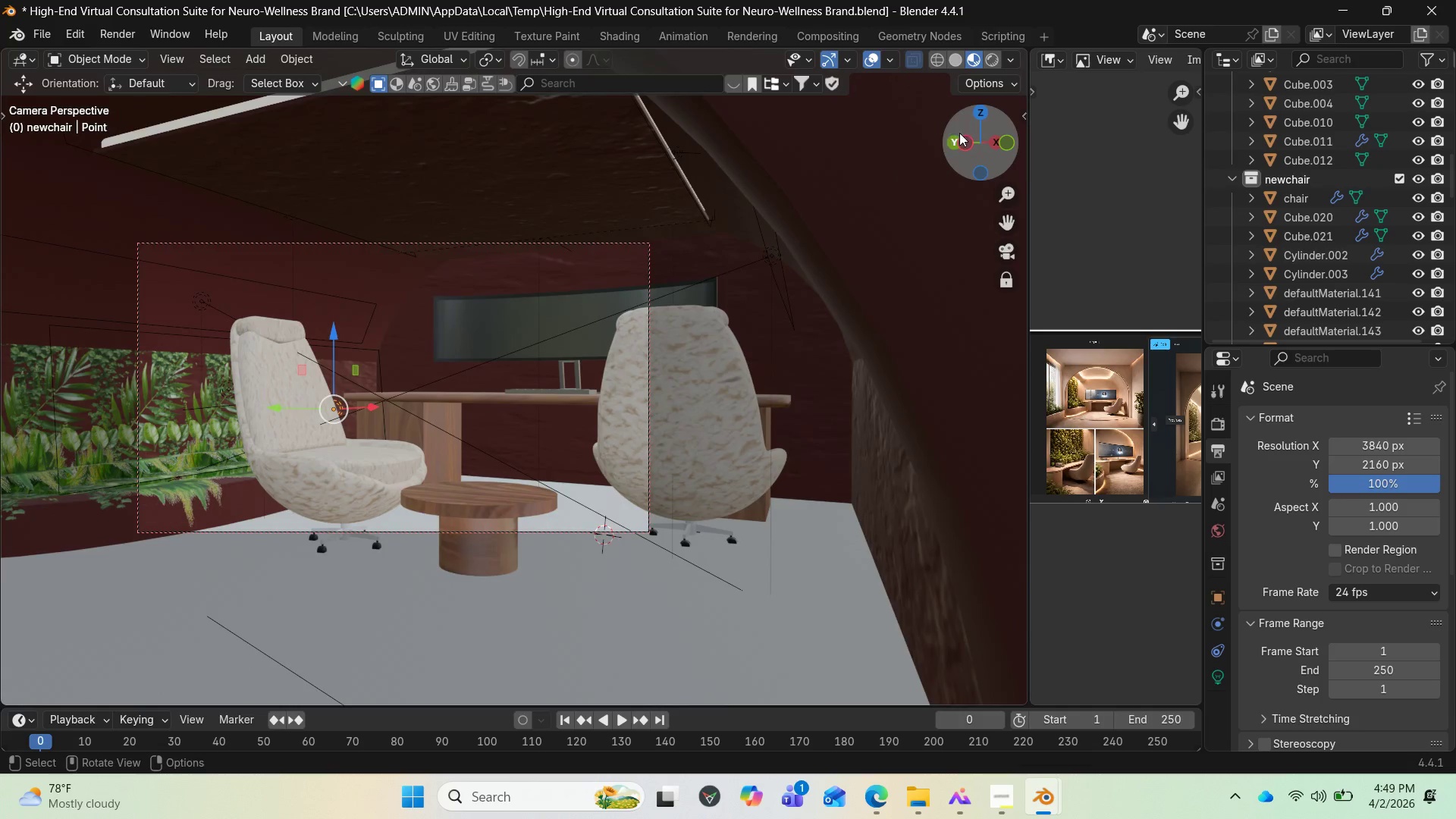 
left_click_drag(start_coordinate=[971, 134], to_coordinate=[922, 134])
 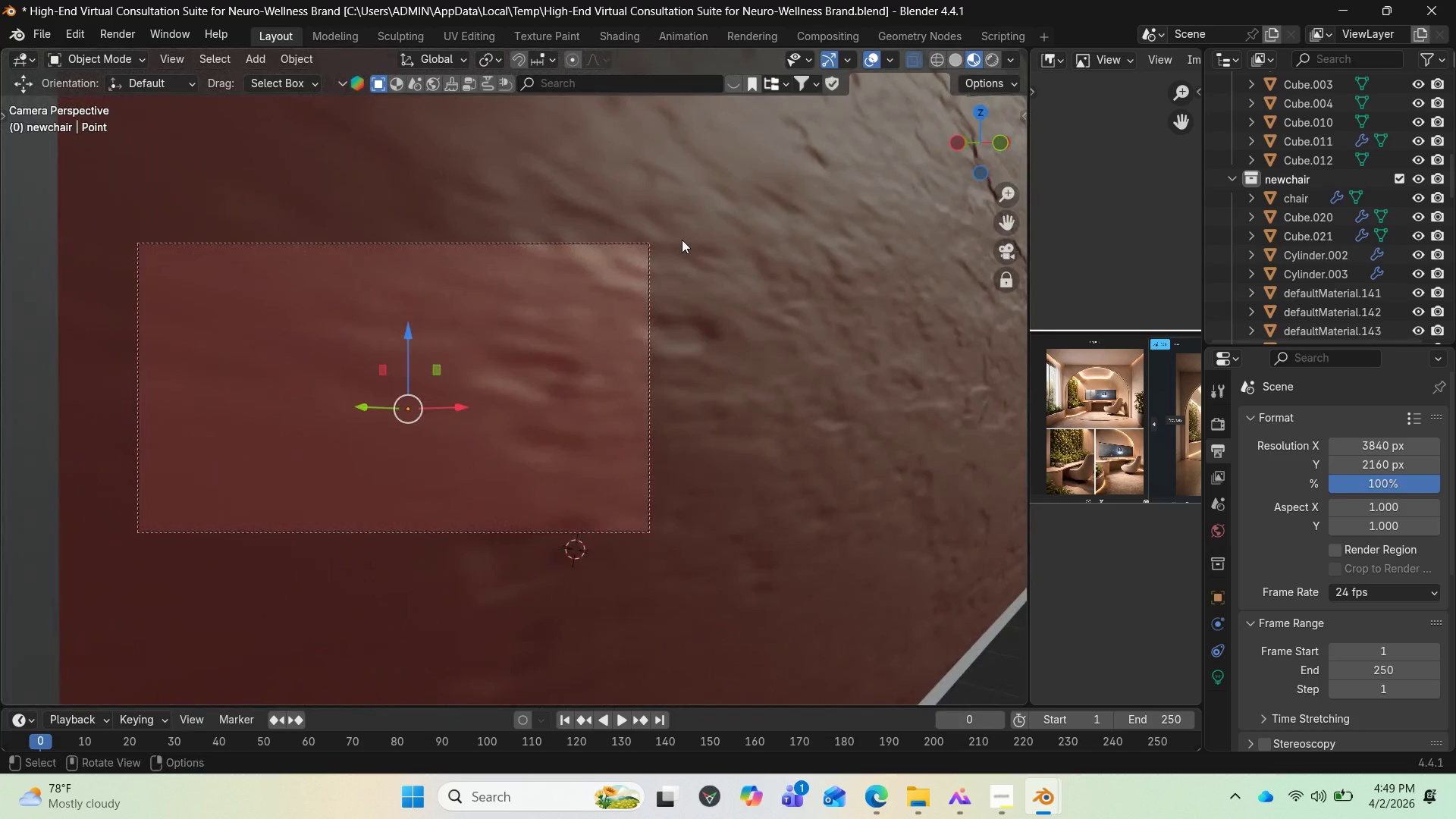 
scroll: coordinate [682, 240], scroll_direction: up, amount: 1.0
 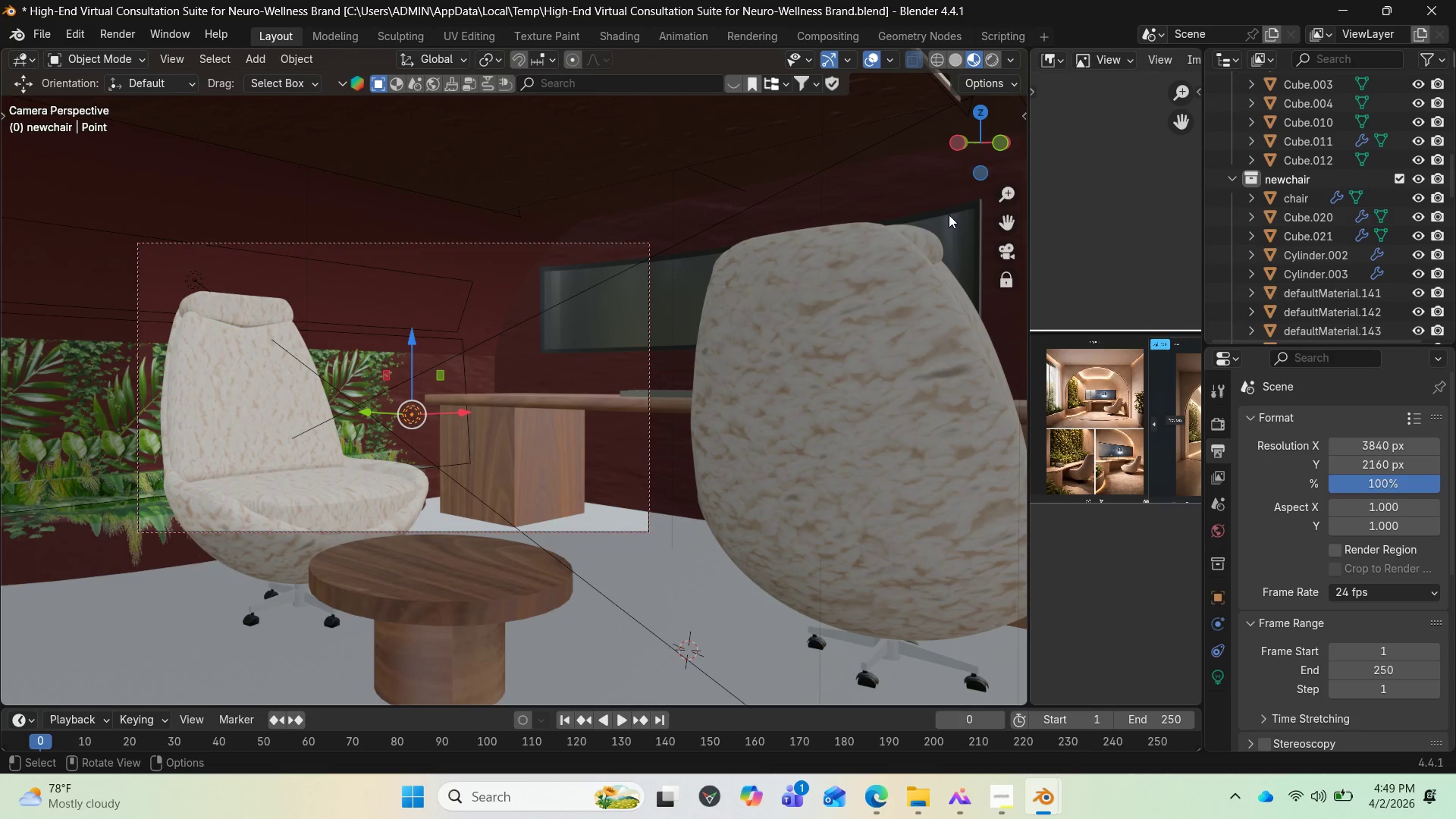 
left_click_drag(start_coordinate=[1003, 193], to_coordinate=[1002, 209])
 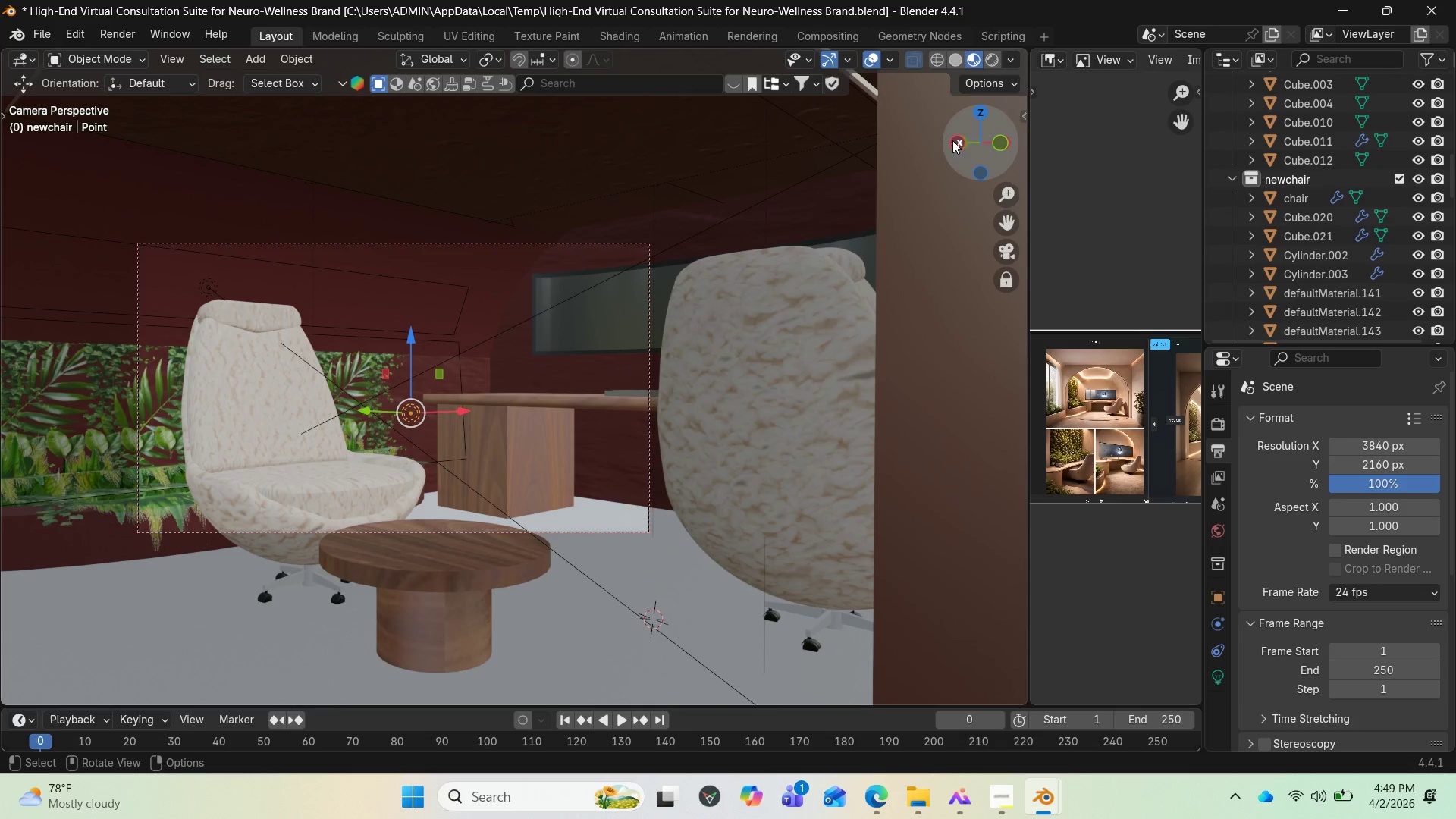 
left_click_drag(start_coordinate=[953, 141], to_coordinate=[962, 143])
 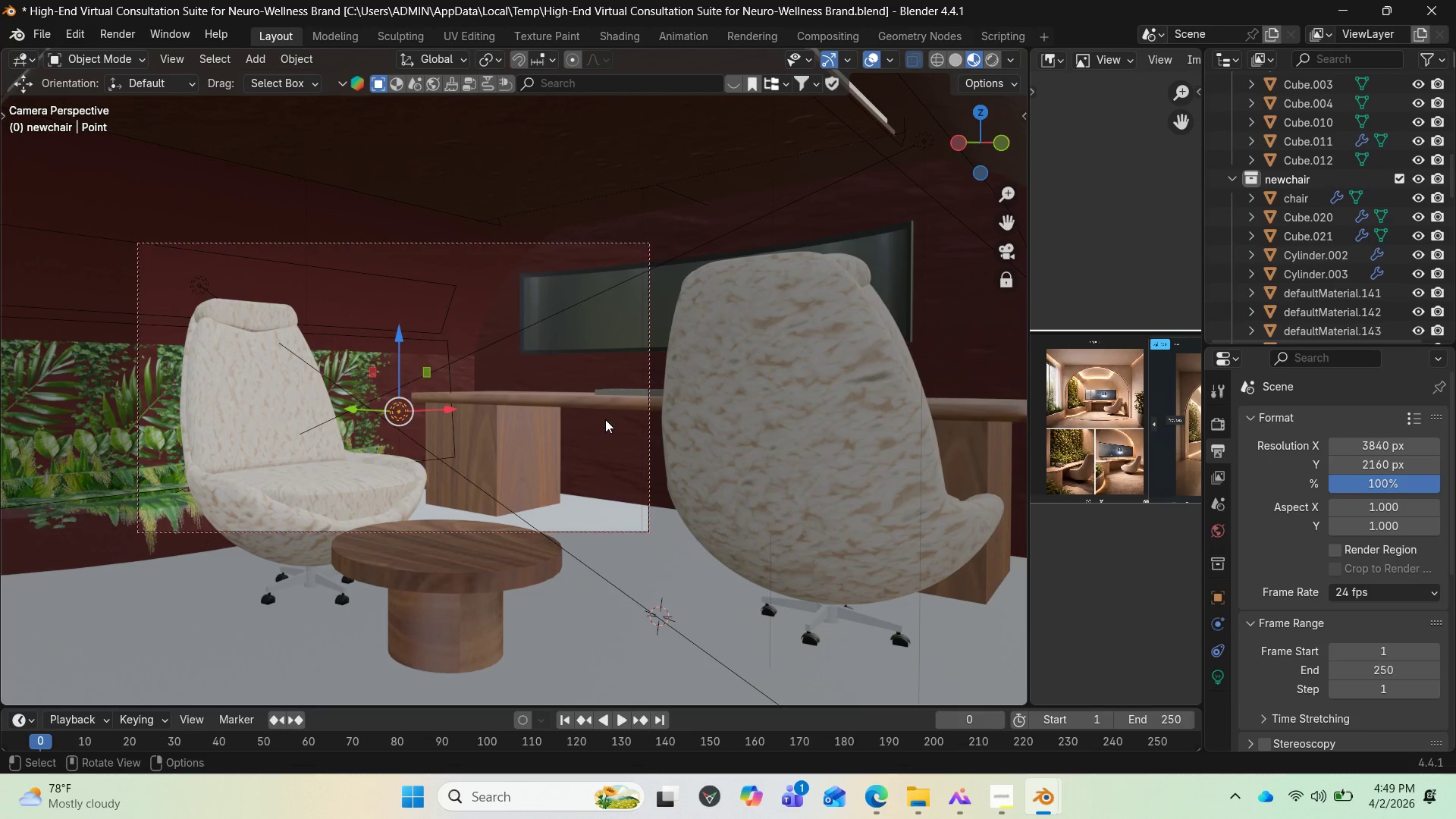 
scroll: coordinate [607, 419], scroll_direction: up, amount: 1.0
 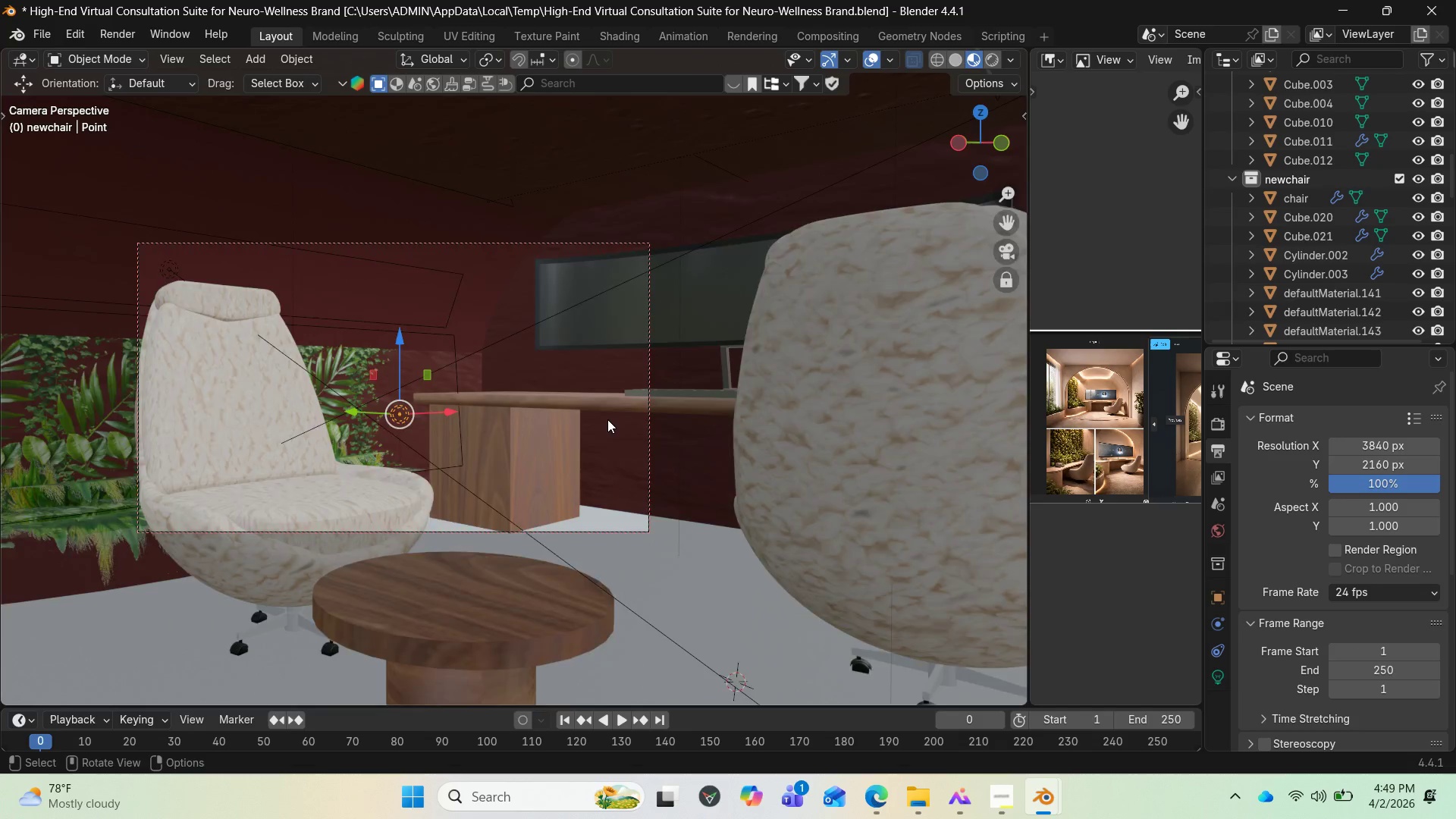 
scroll: coordinate [609, 419], scroll_direction: down, amount: 2.0
 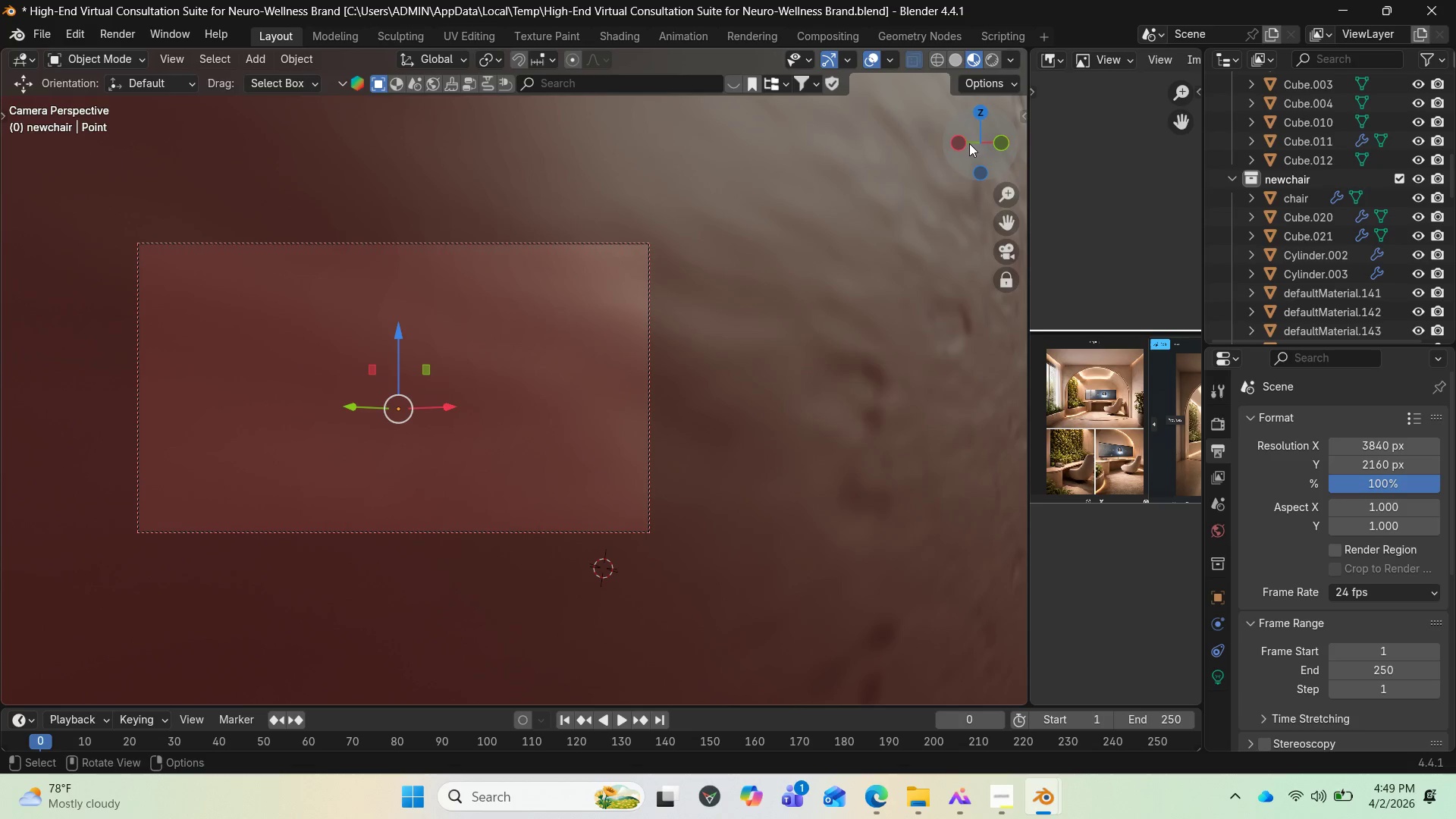 
left_click_drag(start_coordinate=[972, 141], to_coordinate=[1011, 146])
 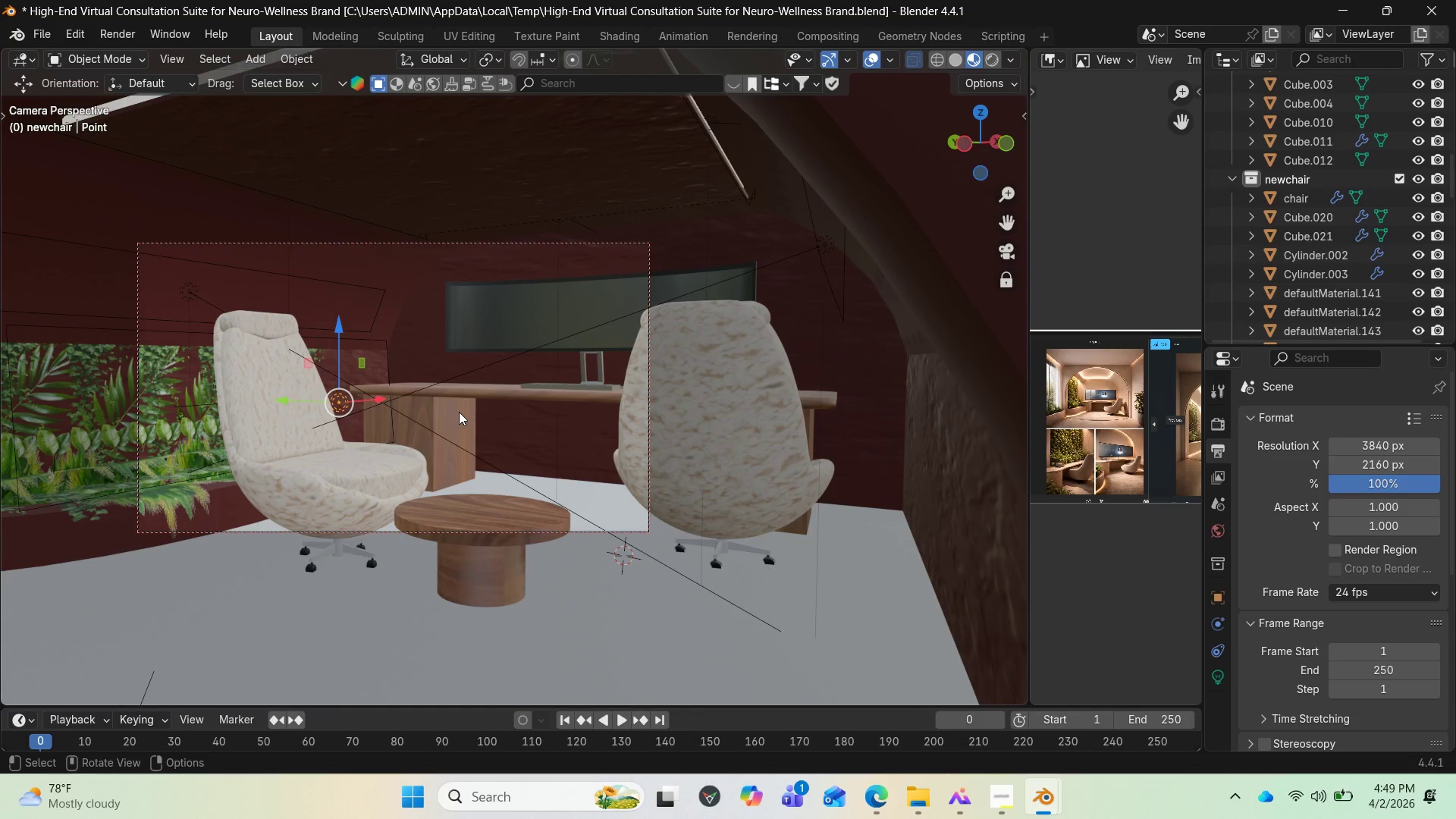 
scroll: coordinate [472, 416], scroll_direction: down, amount: 1.0
 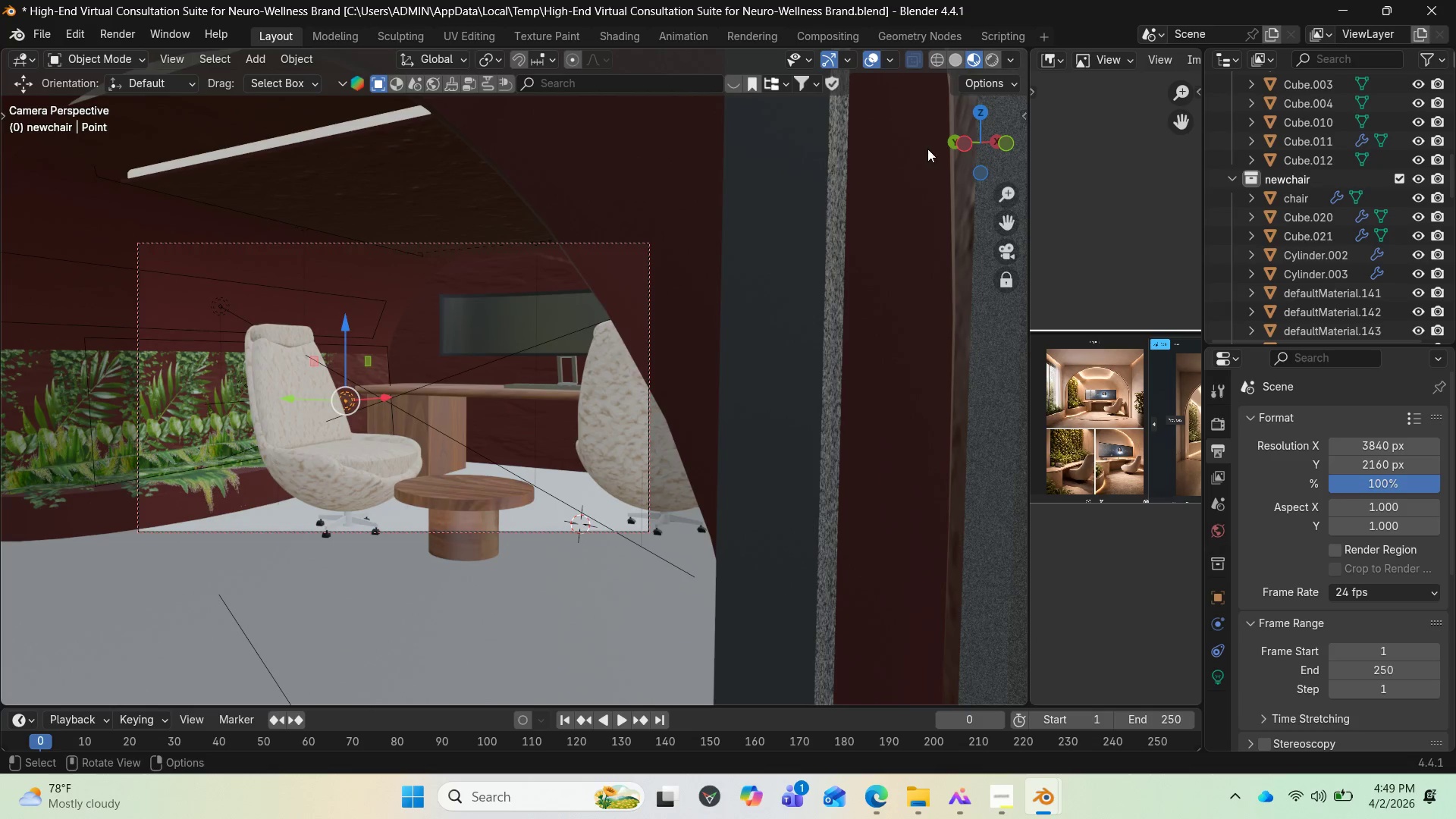 
left_click_drag(start_coordinate=[962, 148], to_coordinate=[977, 149])
 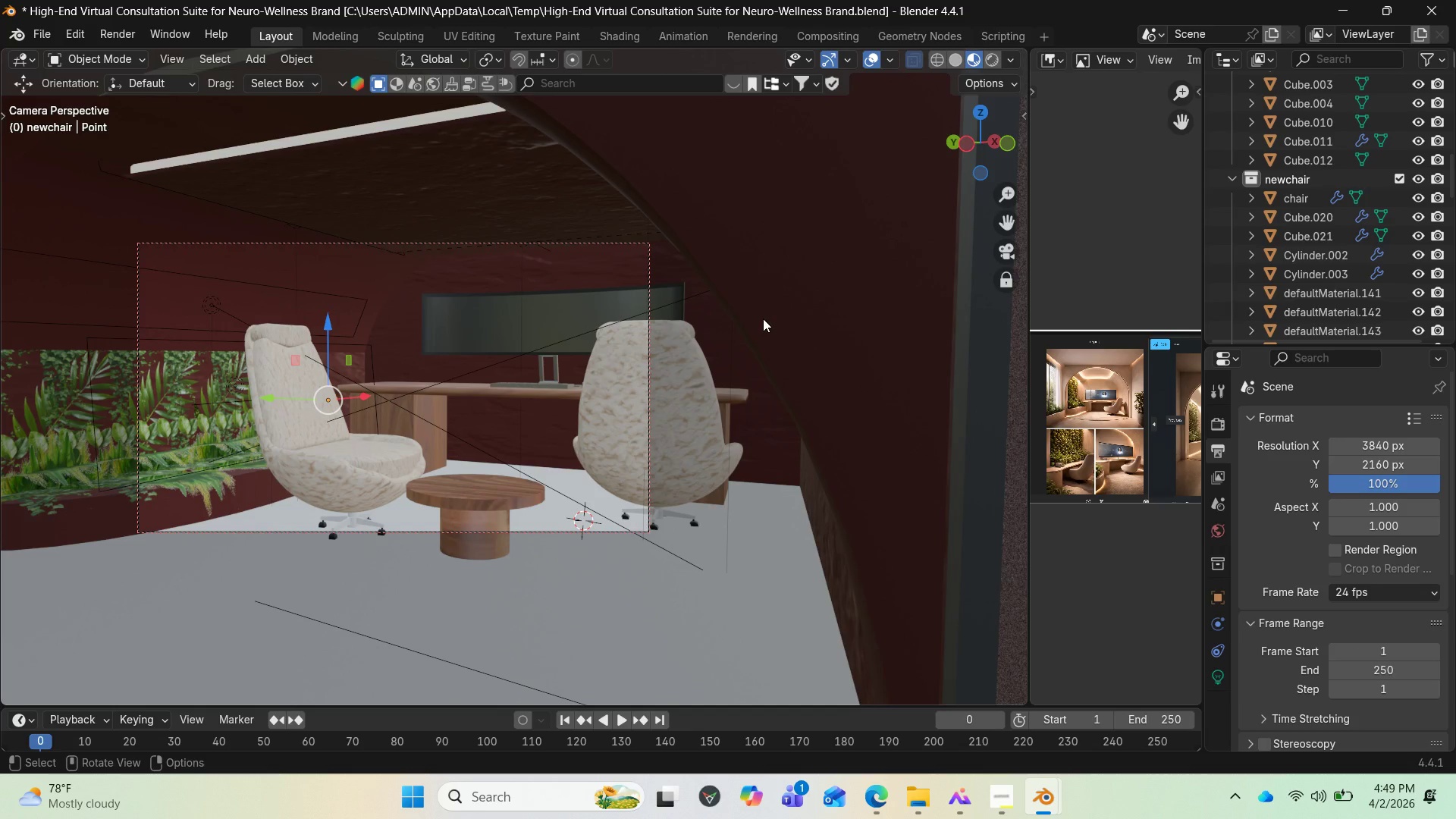 
scroll: coordinate [763, 318], scroll_direction: up, amount: 1.0
 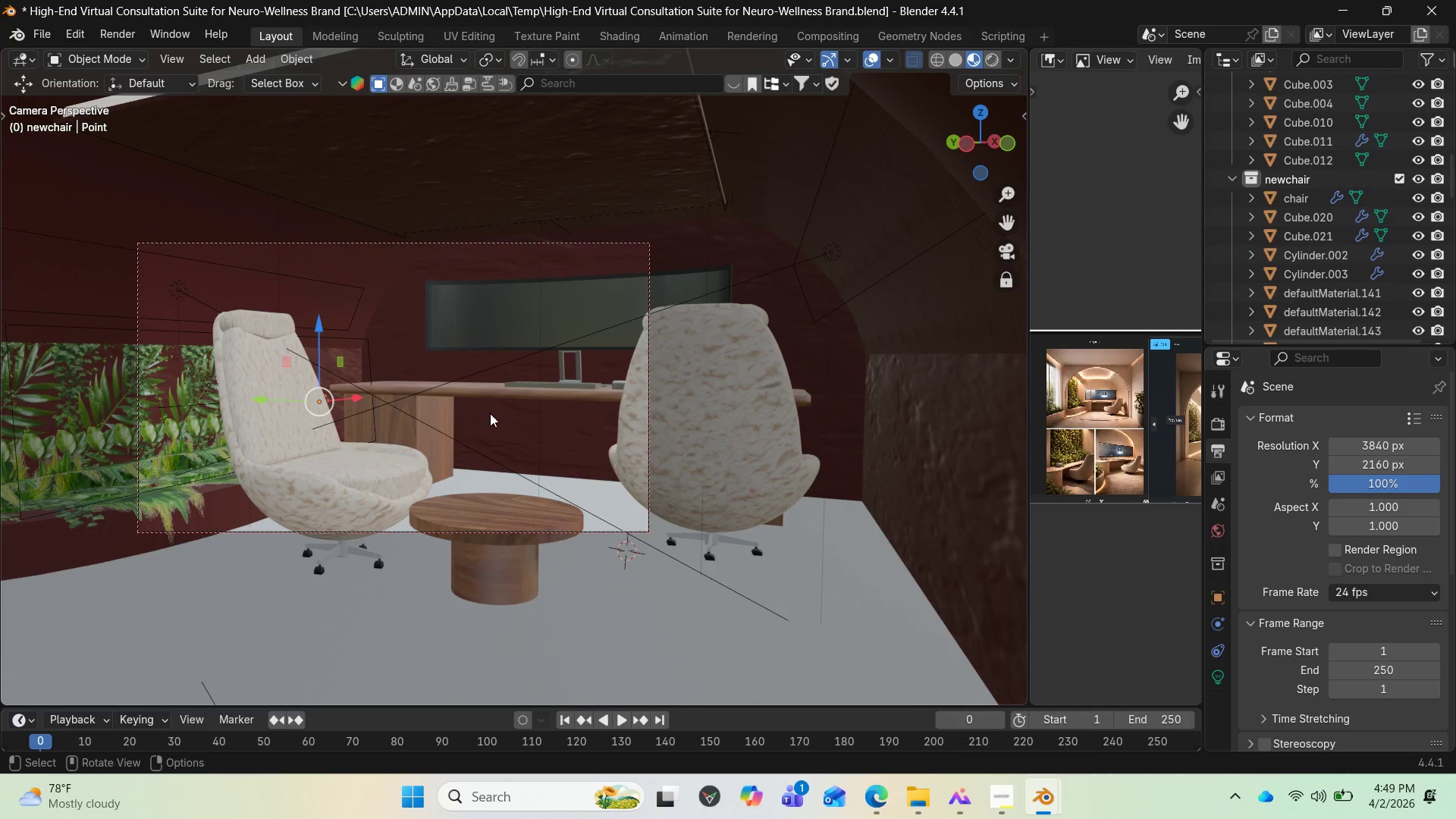 
scroll: coordinate [485, 412], scroll_direction: down, amount: 1.0
 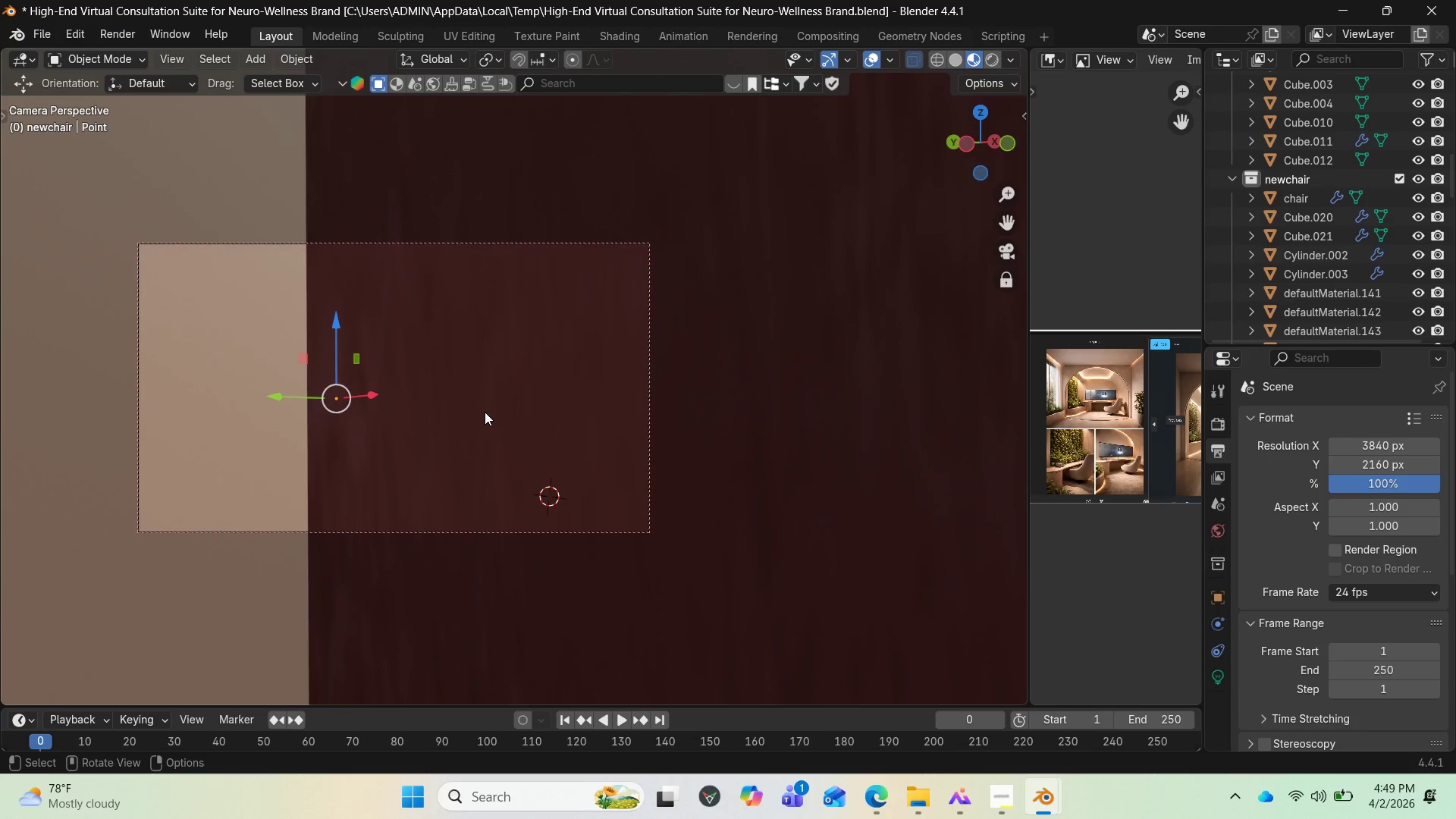 
scroll: coordinate [485, 412], scroll_direction: up, amount: 1.0
 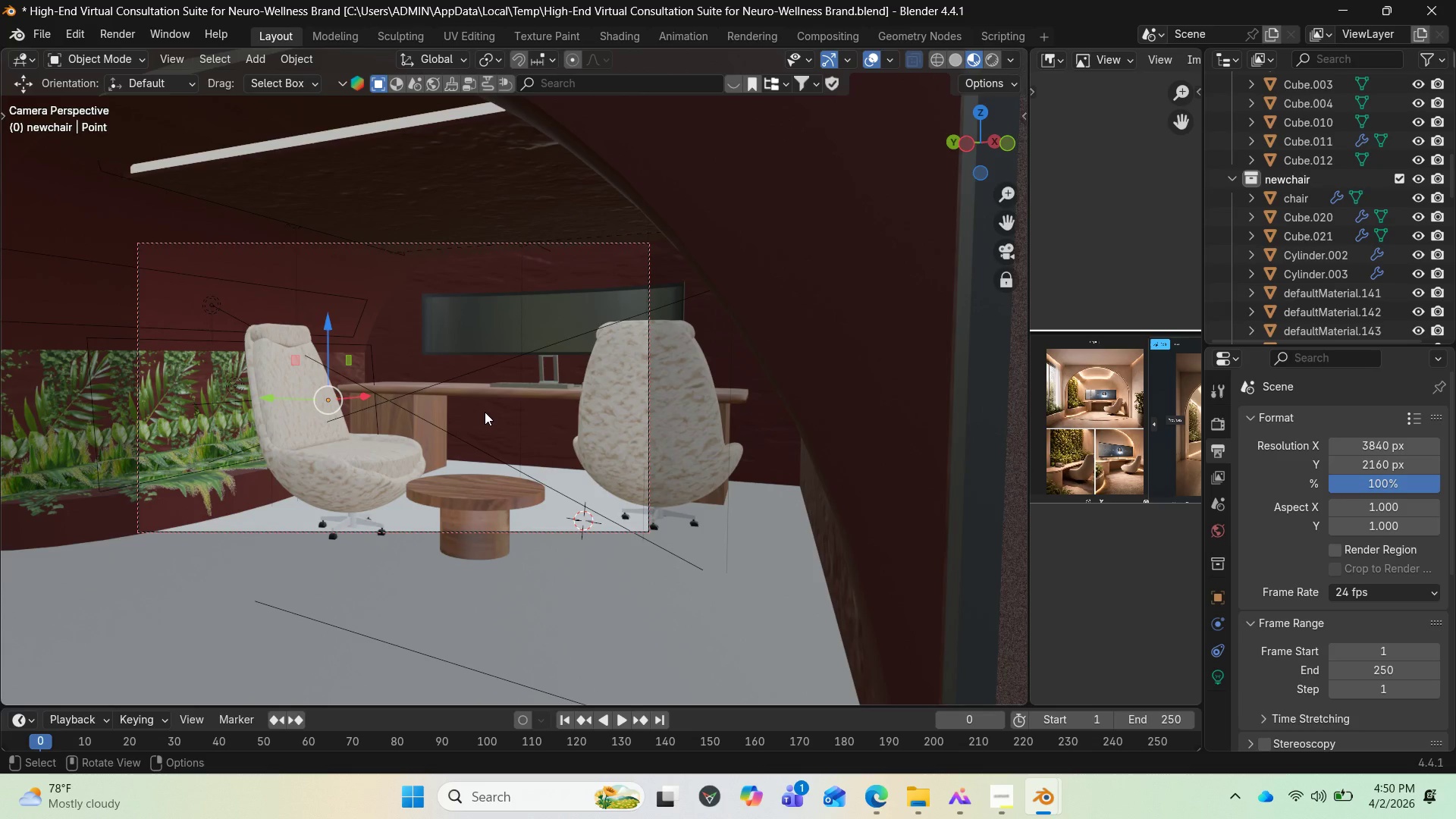 
left_click_drag(start_coordinate=[958, 154], to_coordinate=[972, 154])
 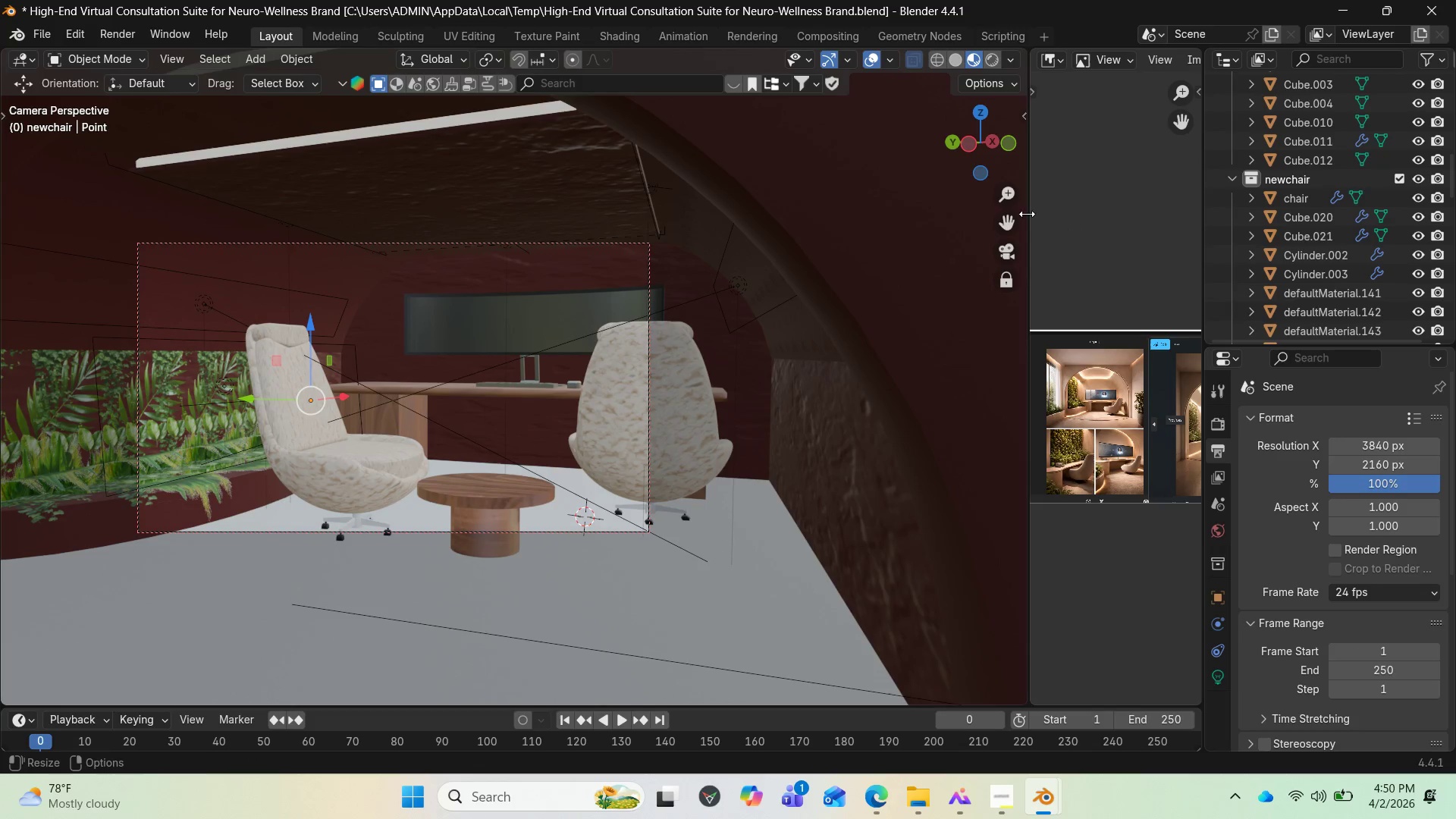 
left_click_drag(start_coordinate=[1001, 218], to_coordinate=[963, 211])
 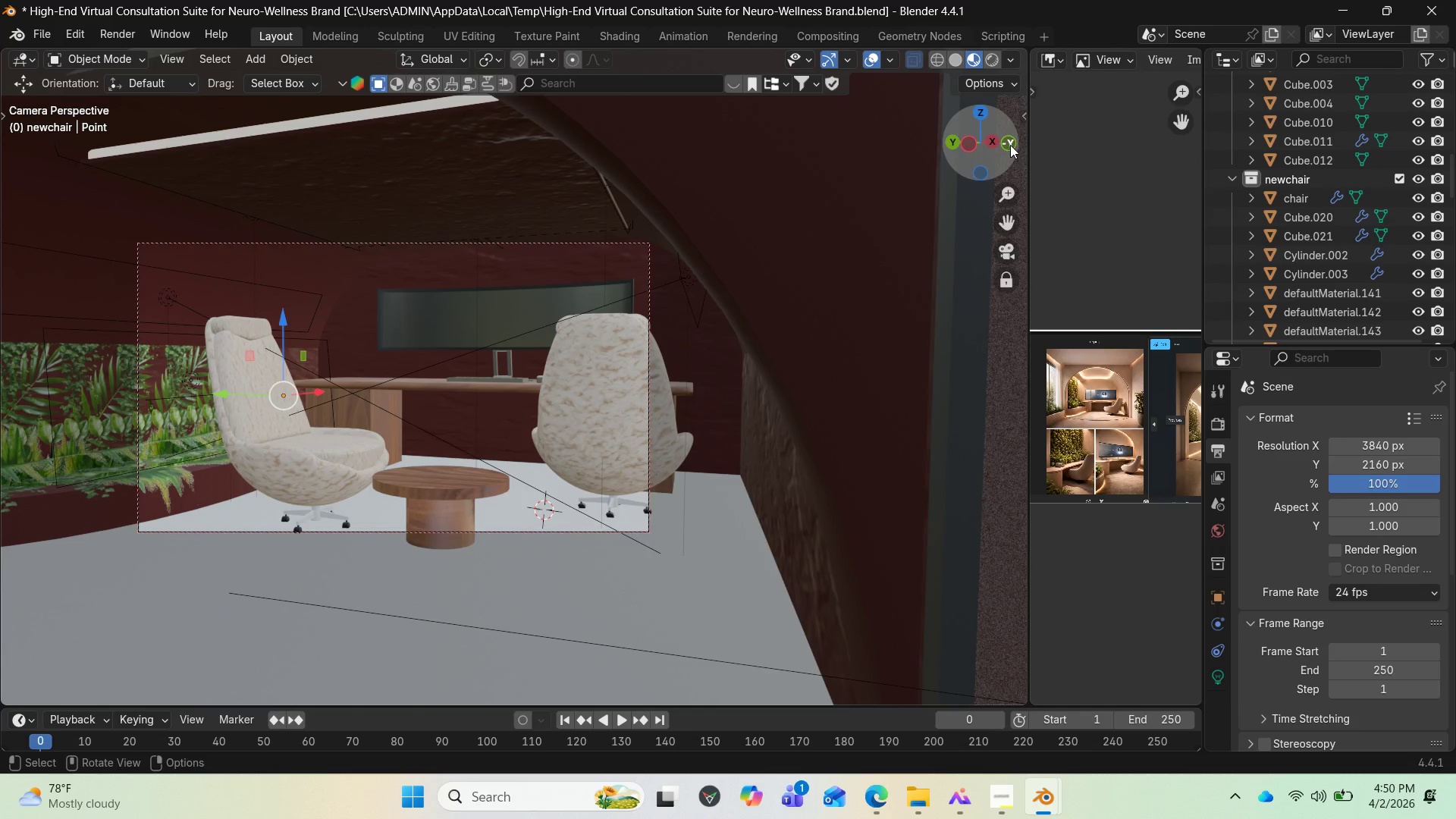 
left_click_drag(start_coordinate=[1007, 143], to_coordinate=[1002, 149])
 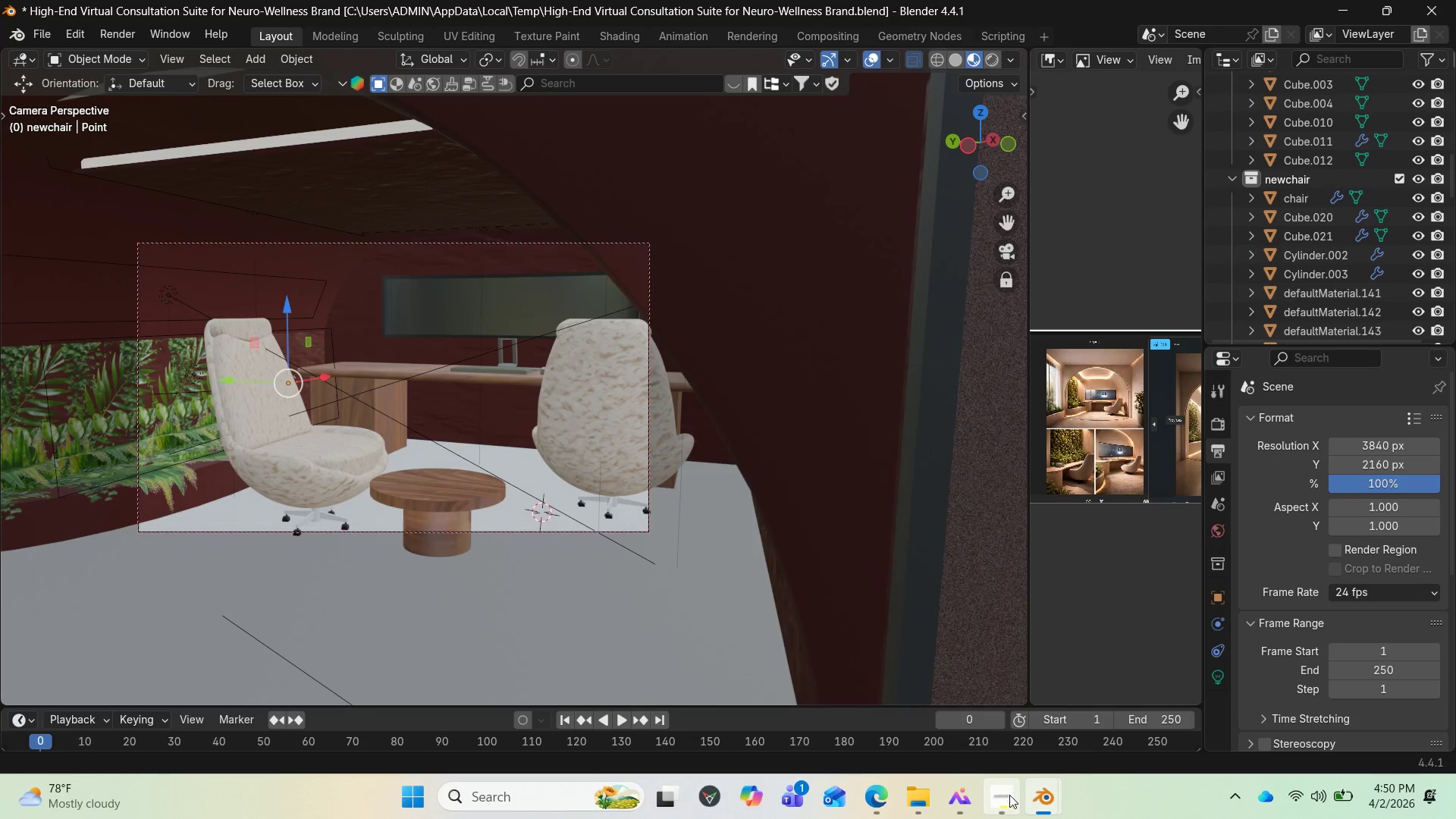 
left_click([1009, 795])